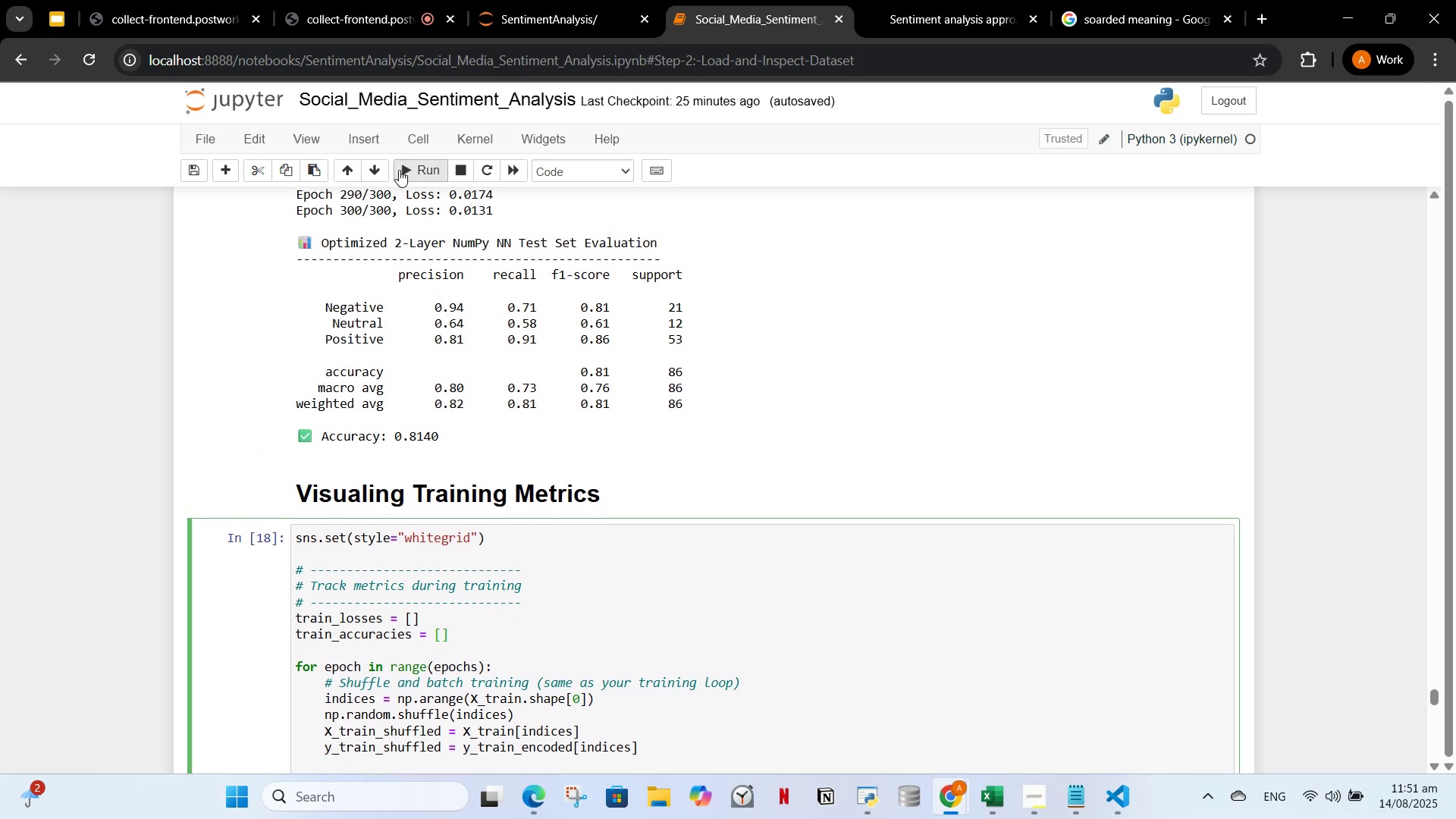 
left_click([400, 171])
 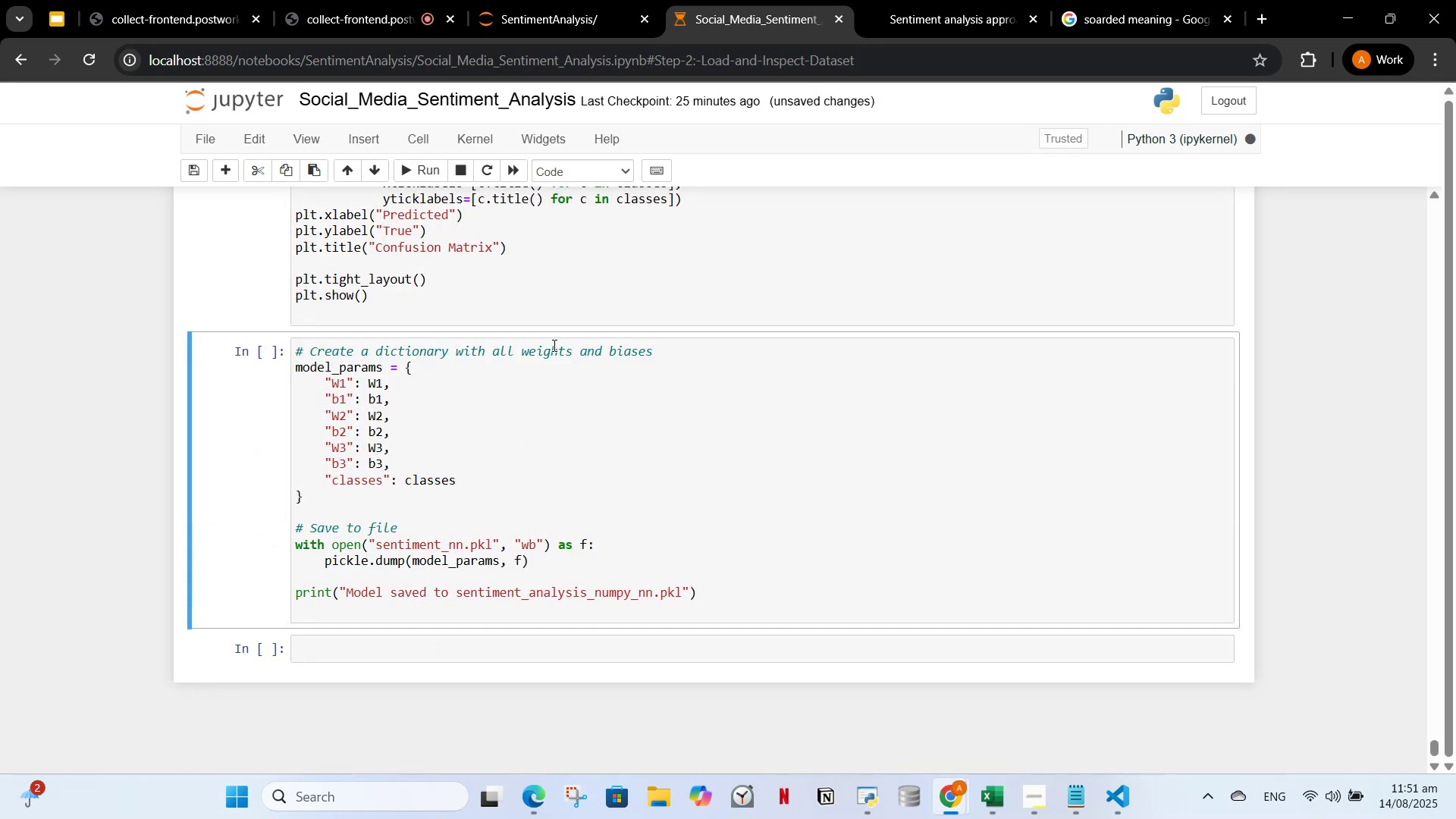 
scroll: coordinate [614, 359], scroll_direction: up, amount: 20.0
 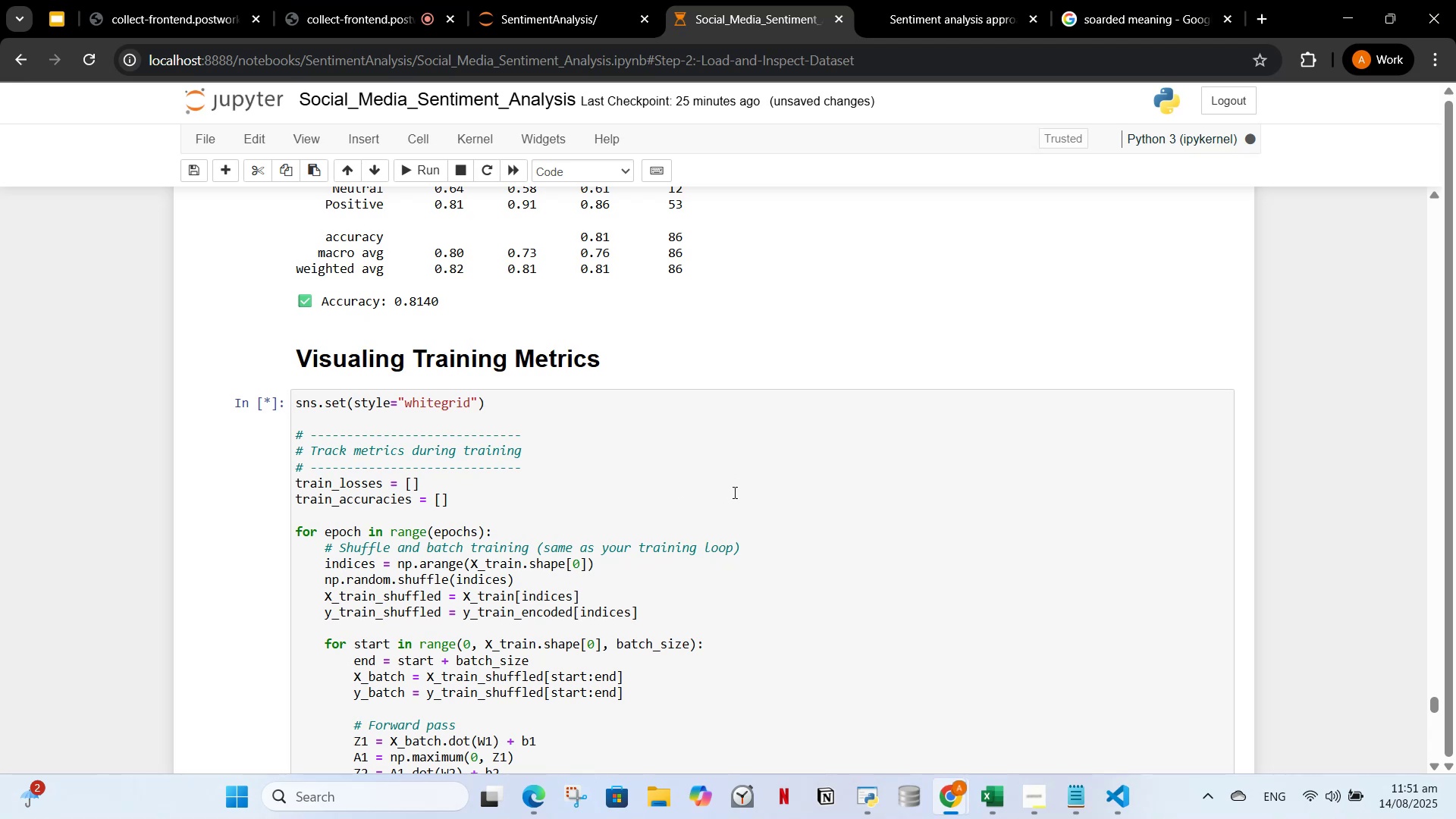 
wait(6.26)
 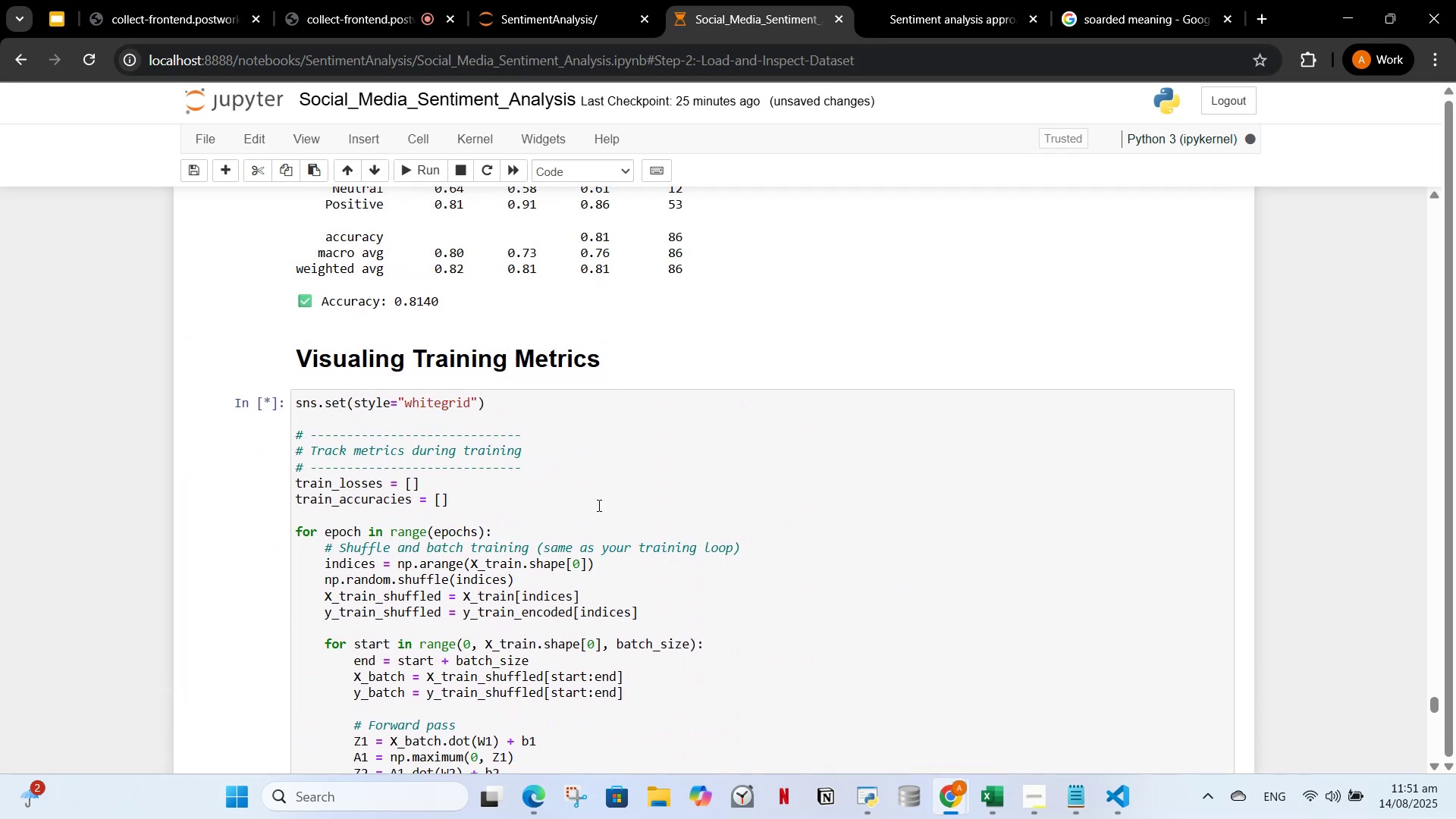 
scroll: coordinate [789, 396], scroll_direction: down, amount: 20.0
 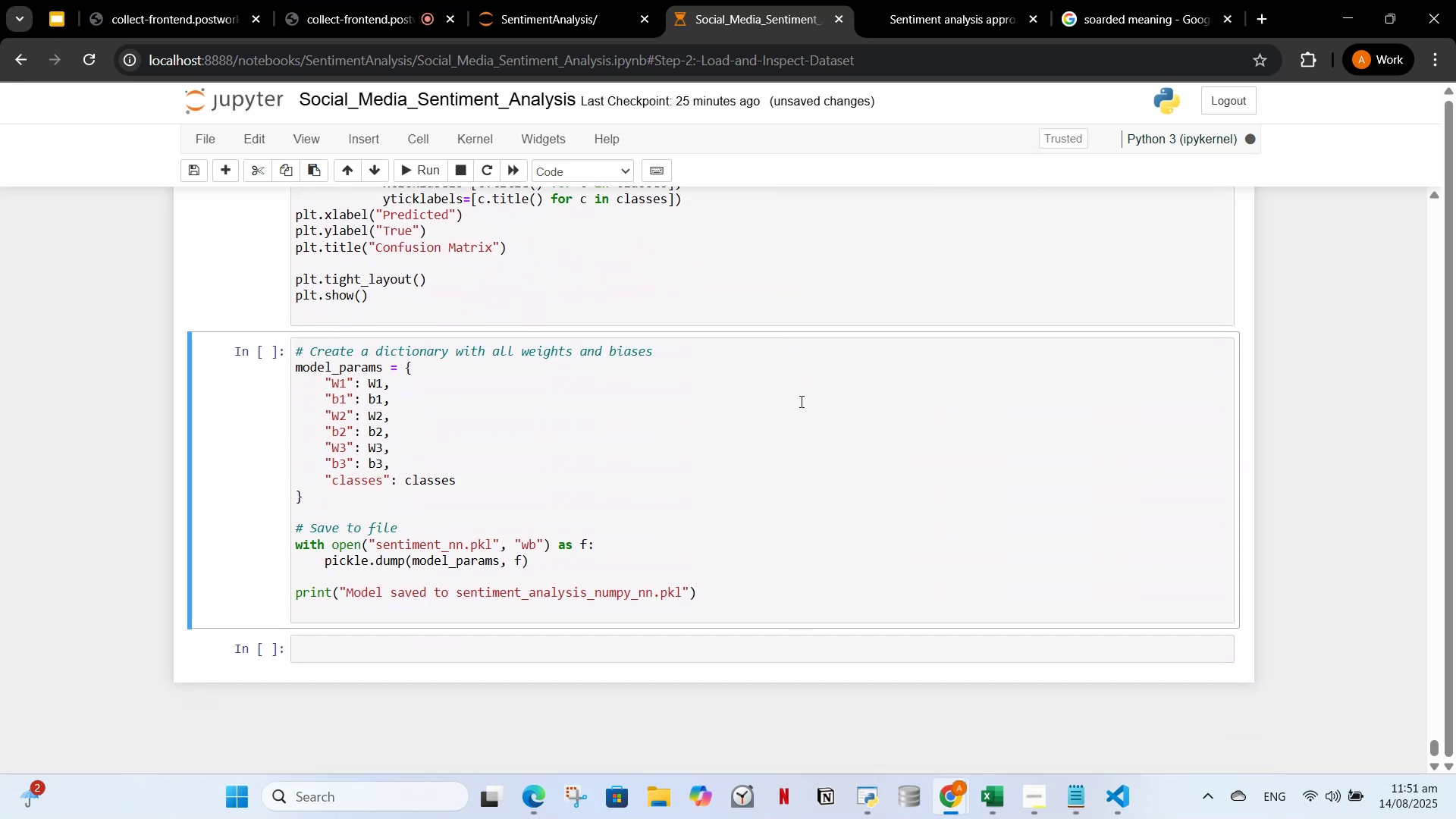 
scroll: coordinate [802, 403], scroll_direction: up, amount: 2.0
 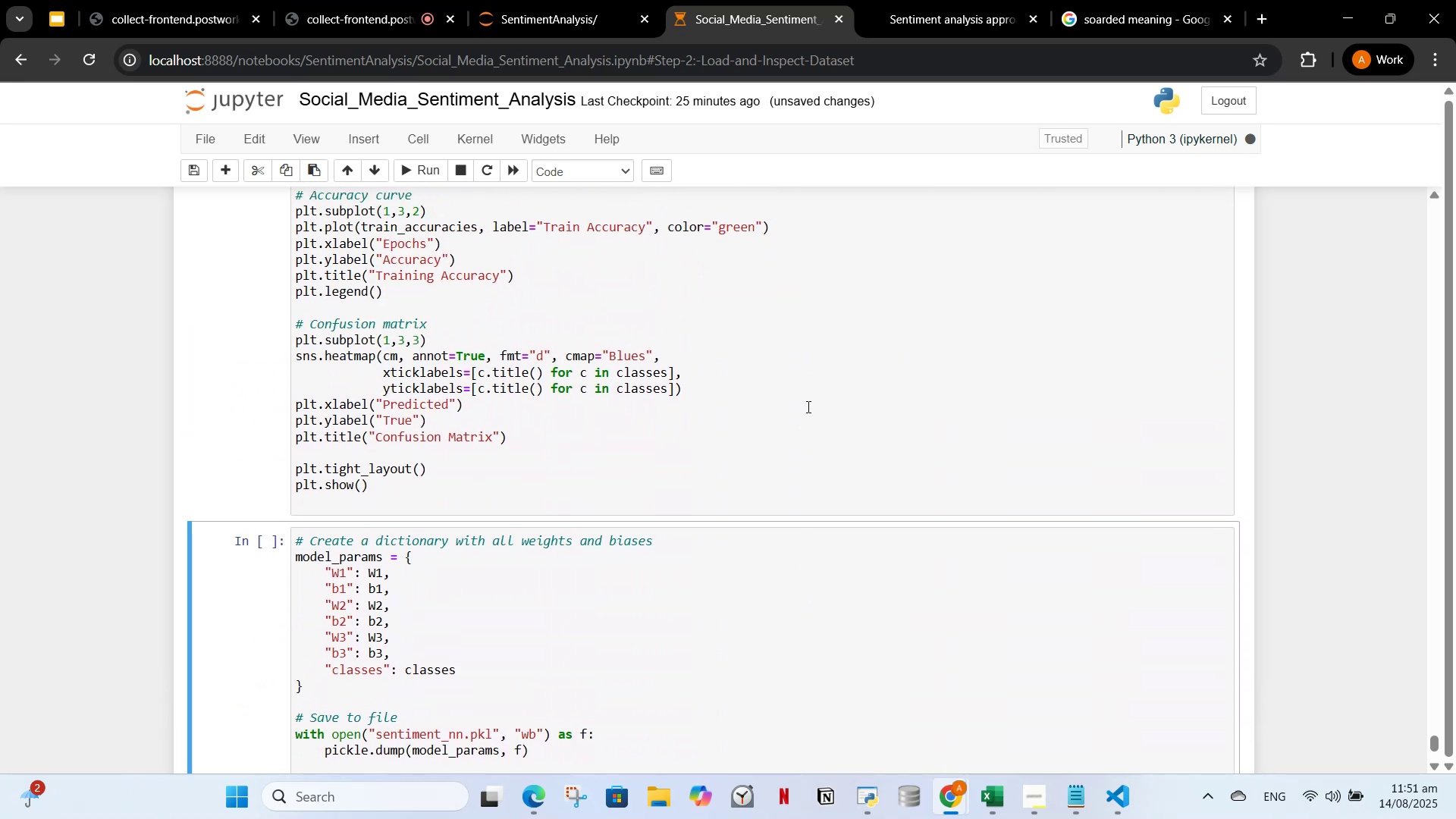 
scroll: coordinate [817, 412], scroll_direction: down, amount: 2.0
 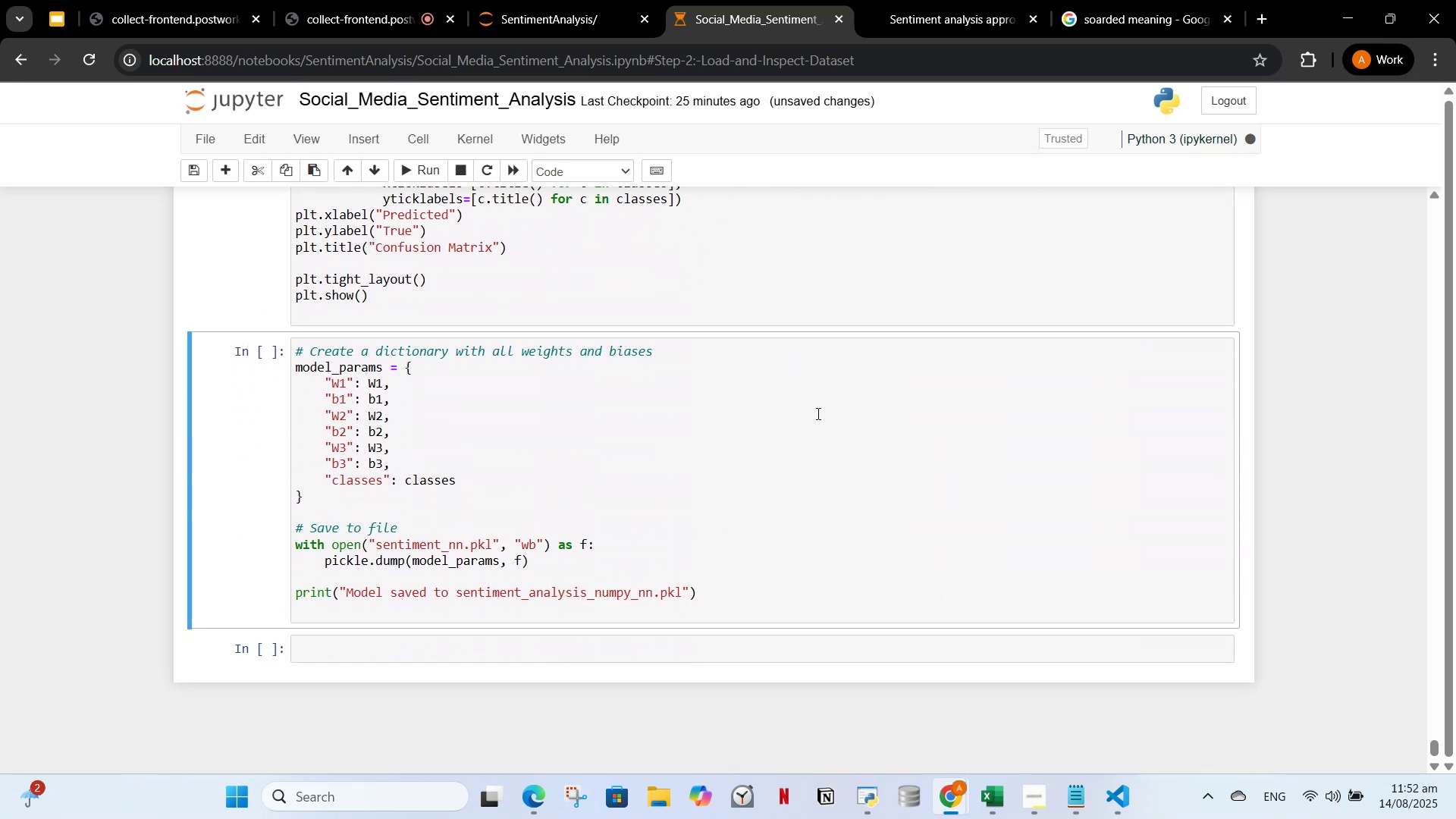 
scroll: coordinate [817, 407], scroll_direction: up, amount: 18.0
 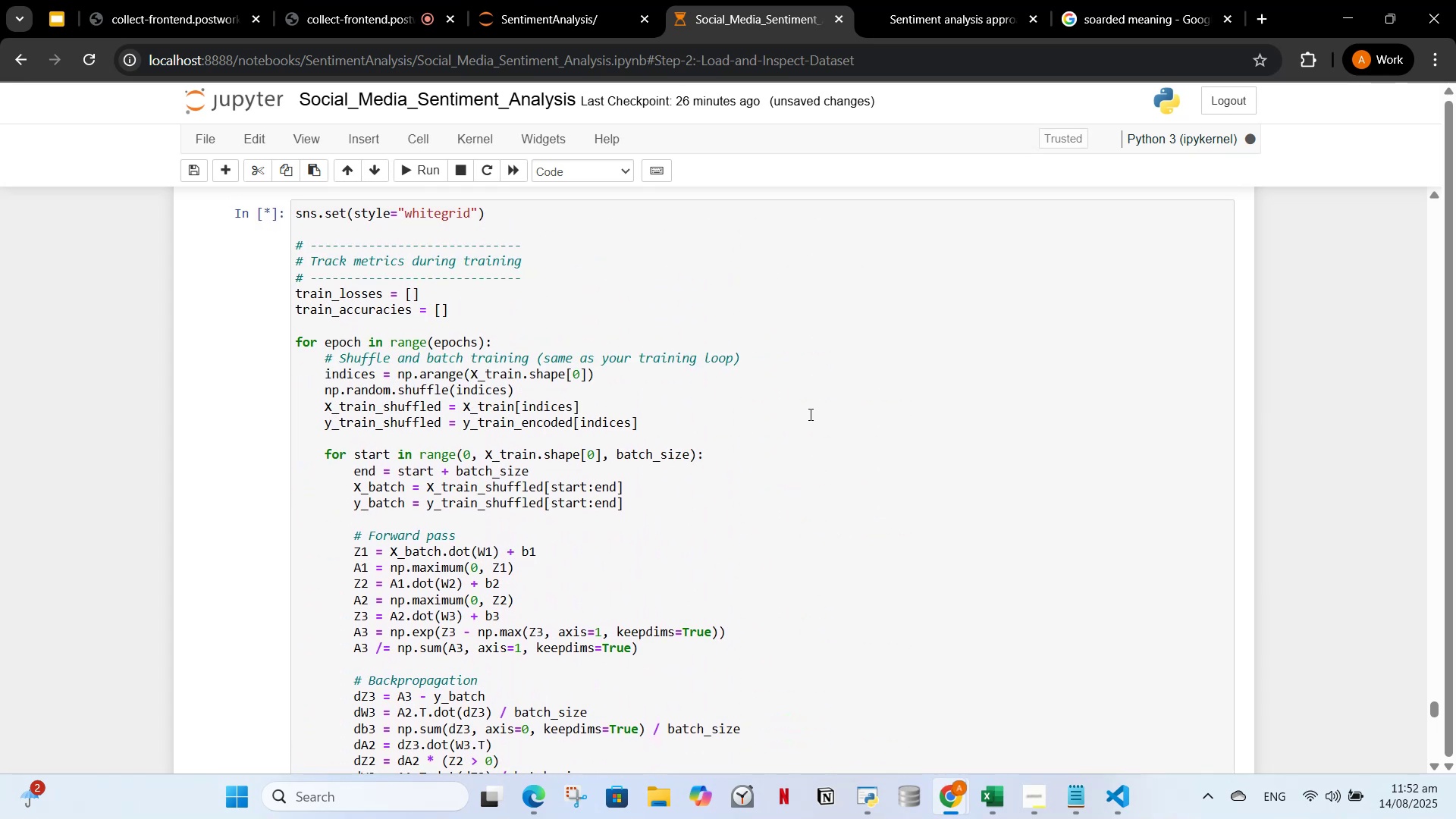 
scroll: coordinate [809, 418], scroll_direction: none, amount: 0.0
 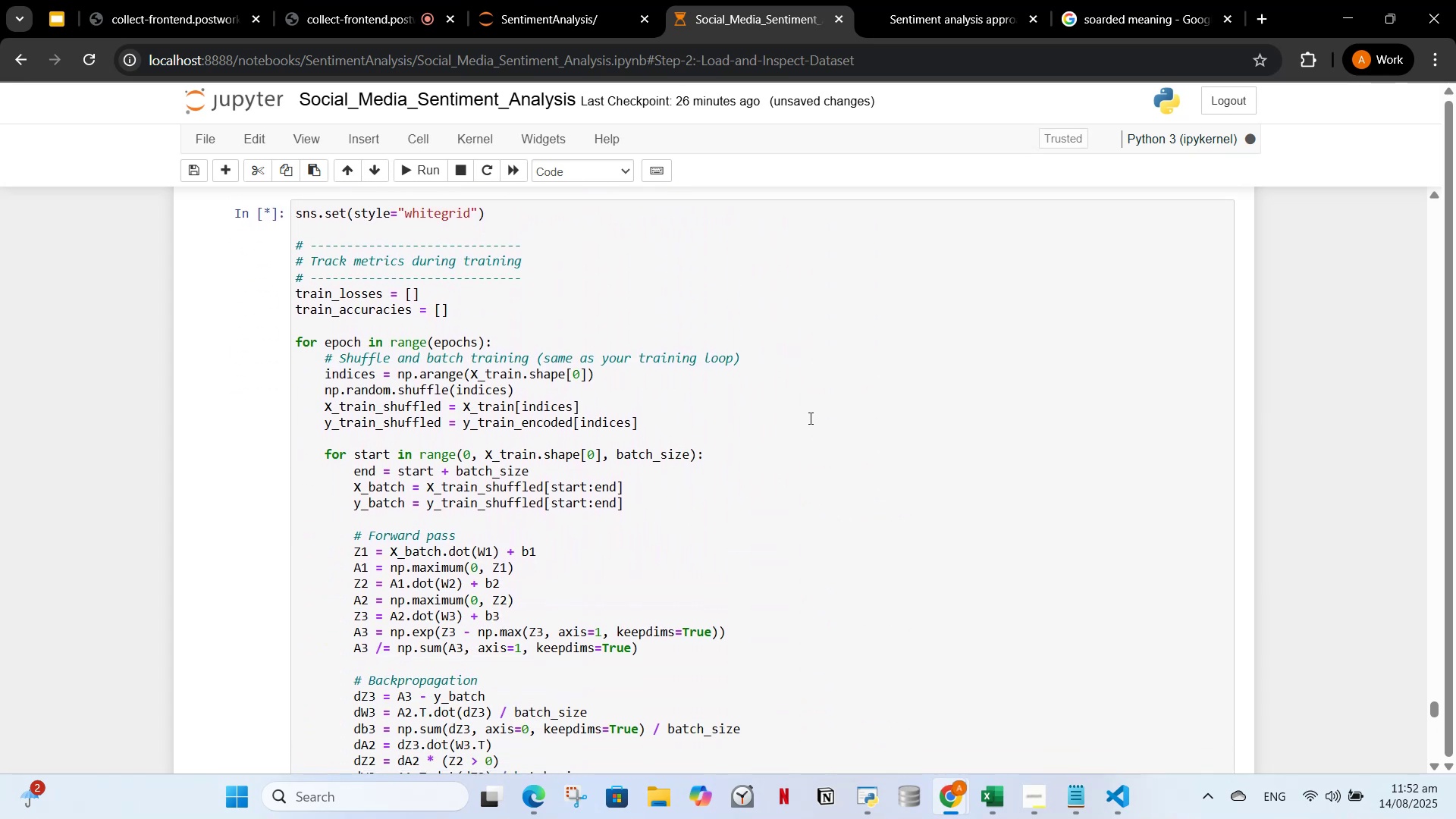 
scroll: coordinate [809, 418], scroll_direction: up, amount: 2.0
 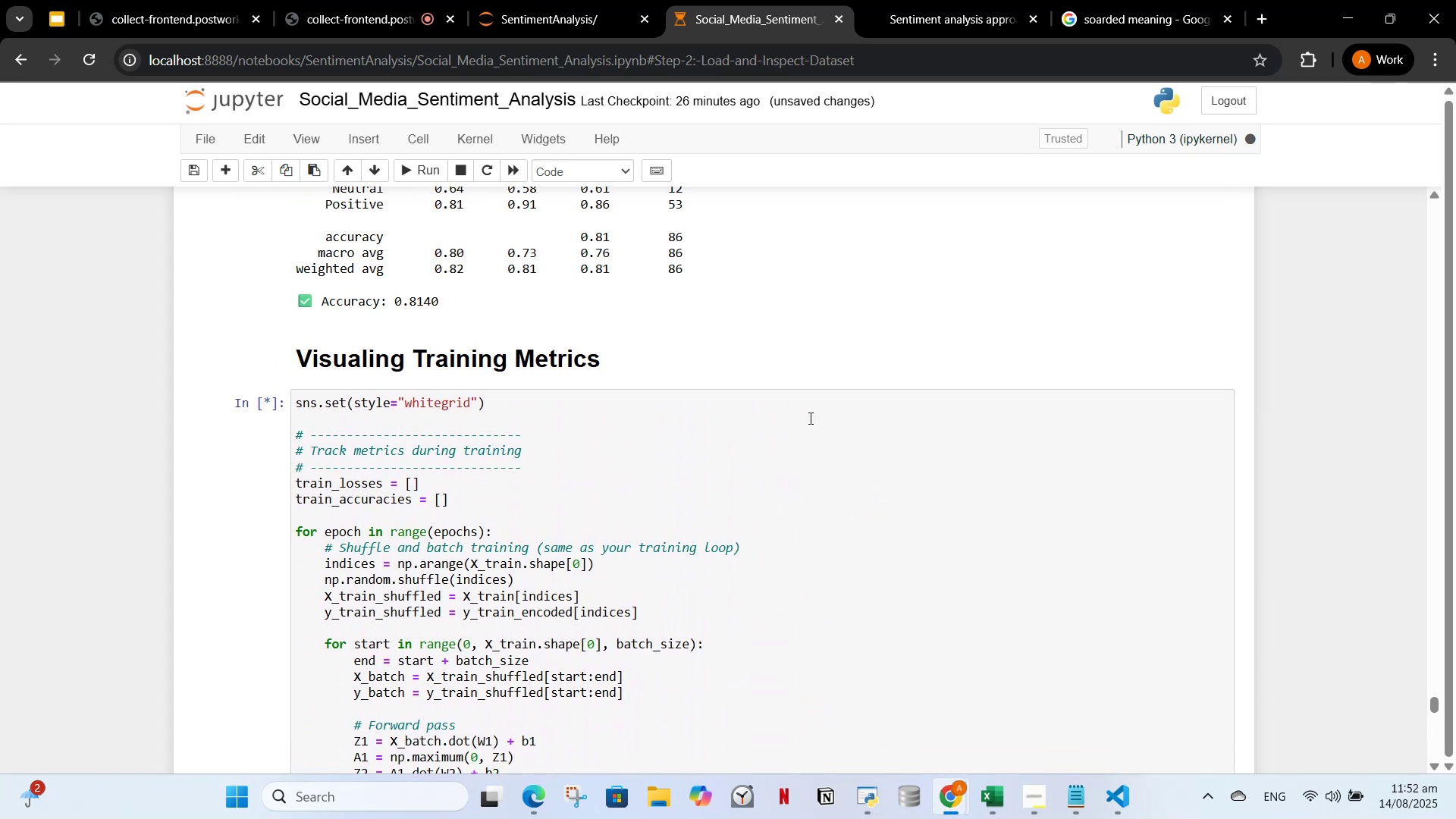 
scroll: coordinate [796, 467], scroll_direction: down, amount: 16.0
 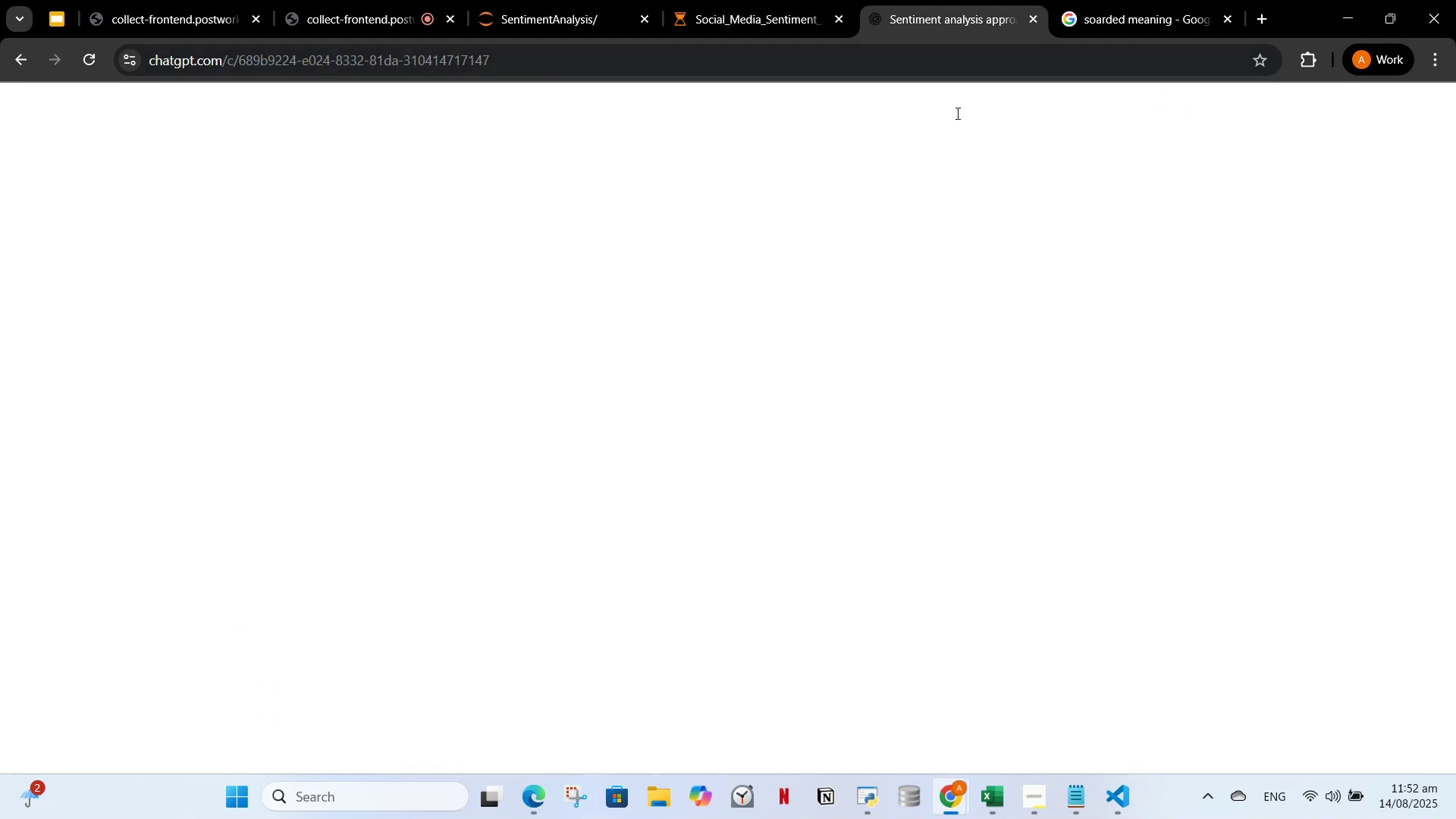 
wait(5.26)
 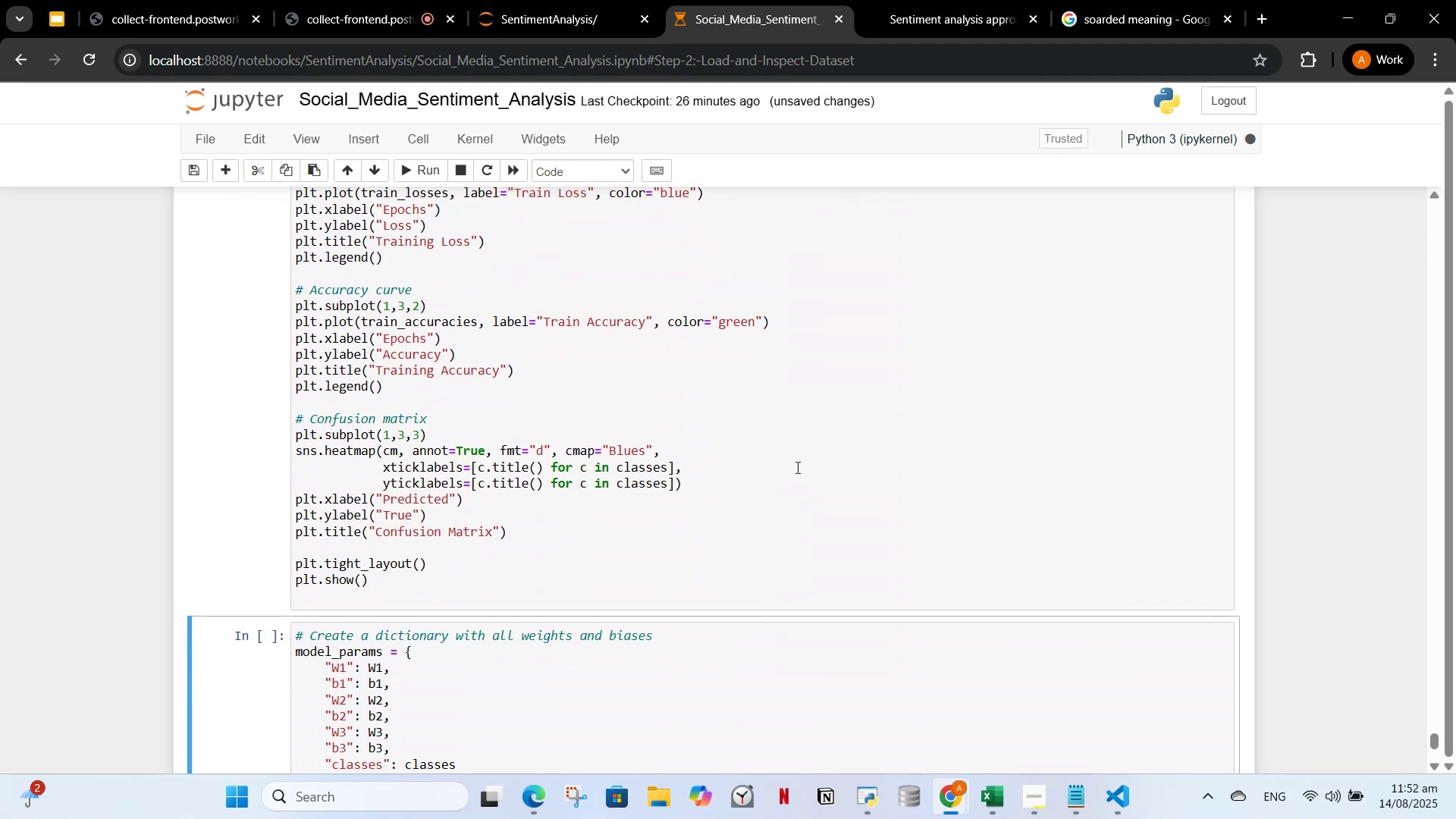 
scroll: coordinate [885, 277], scroll_direction: down, amount: 1.0
 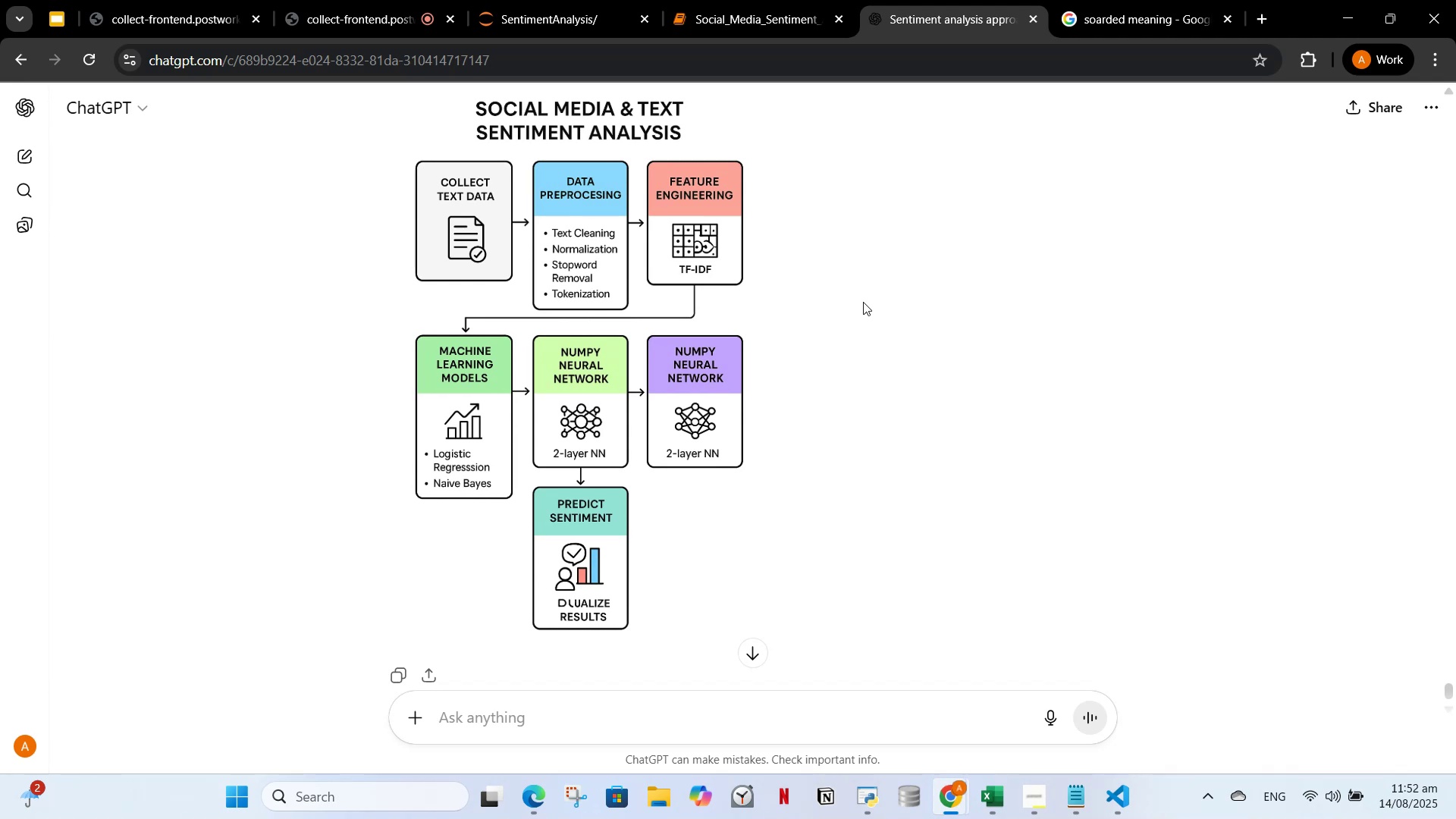 
wait(22.58)
 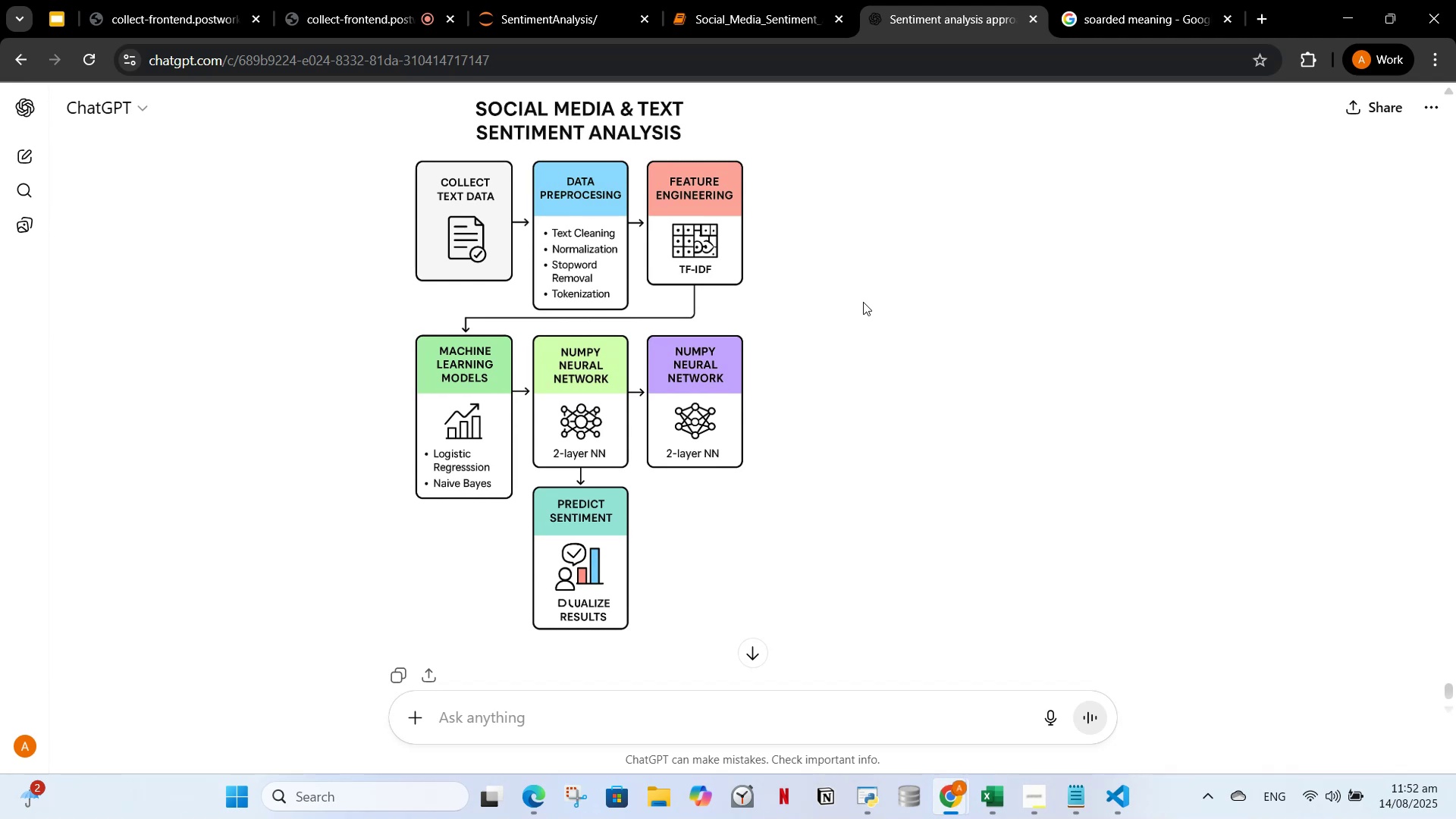 
scroll: coordinate [893, 353], scroll_direction: up, amount: 2.0
 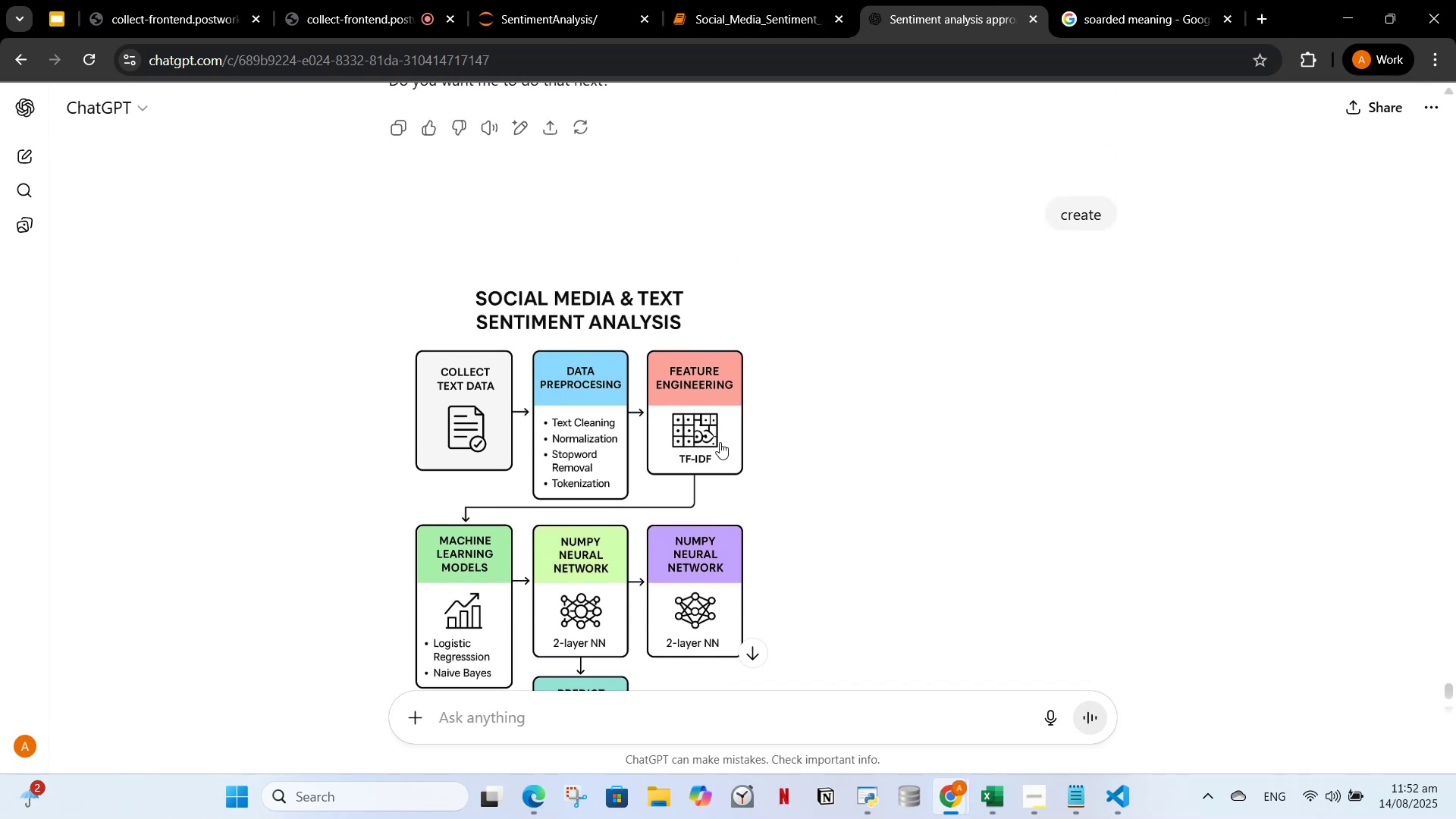 
left_click([685, 429])
 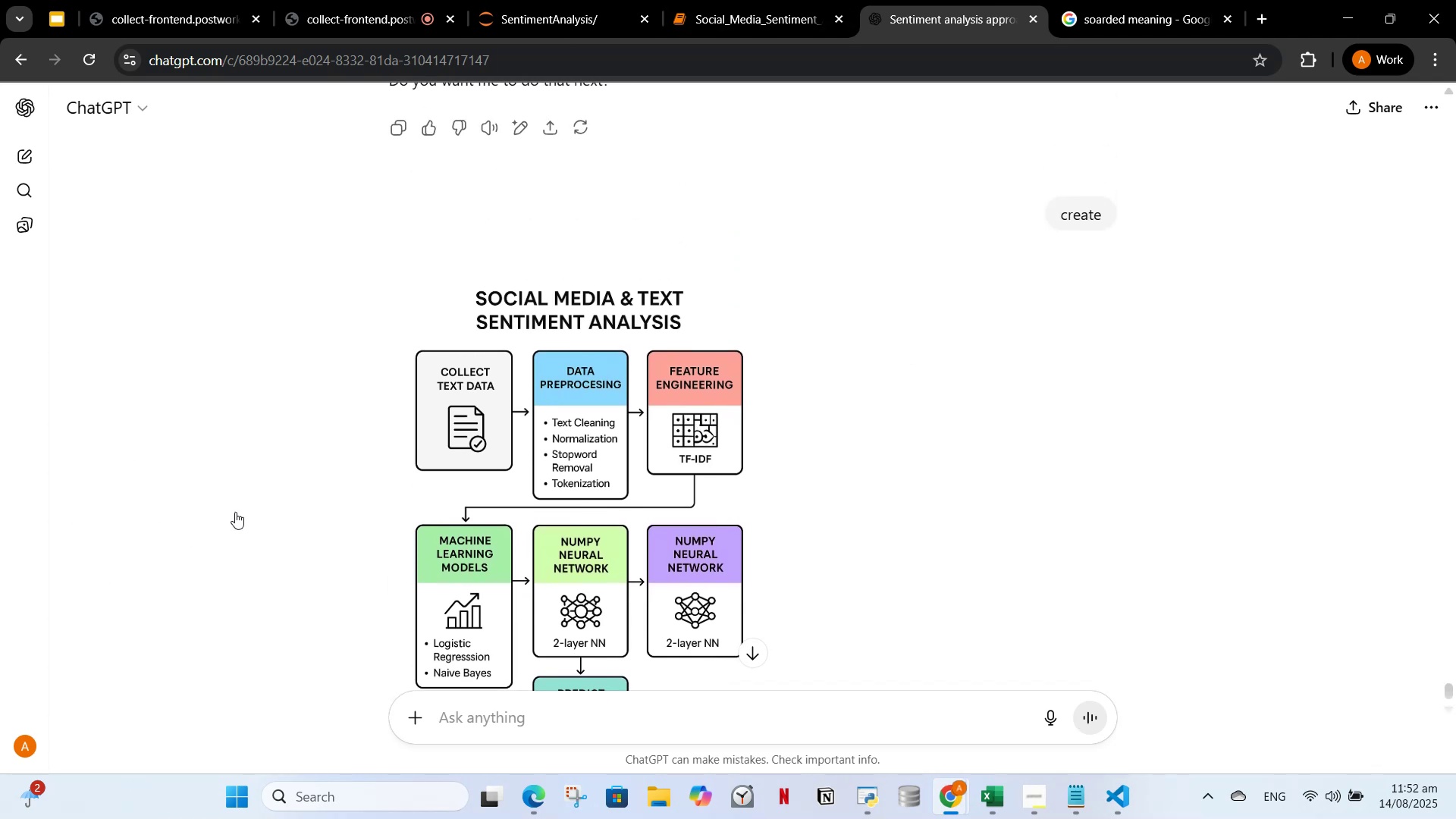 
left_click([685, 422])
 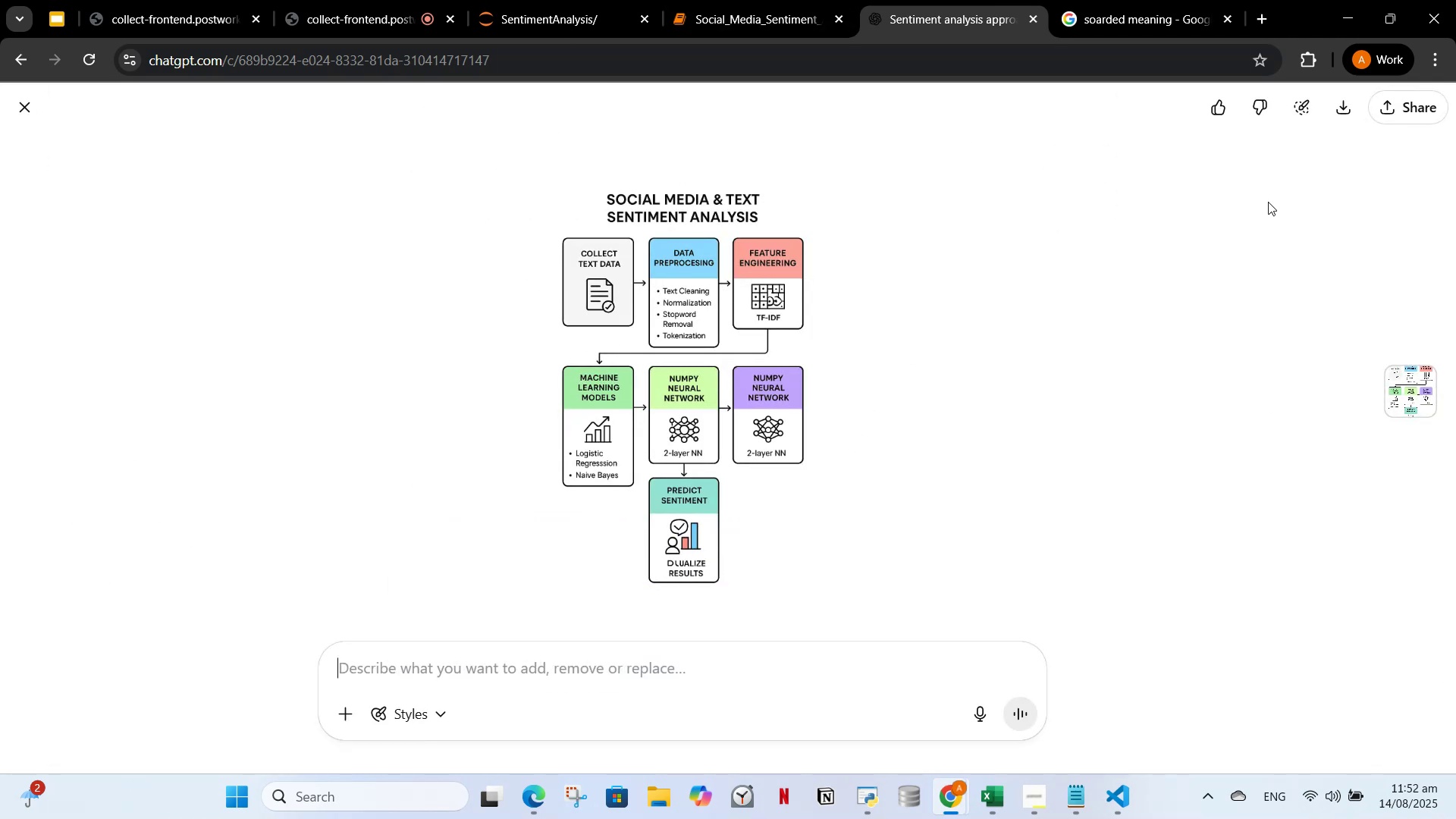 
left_click([1343, 107])
 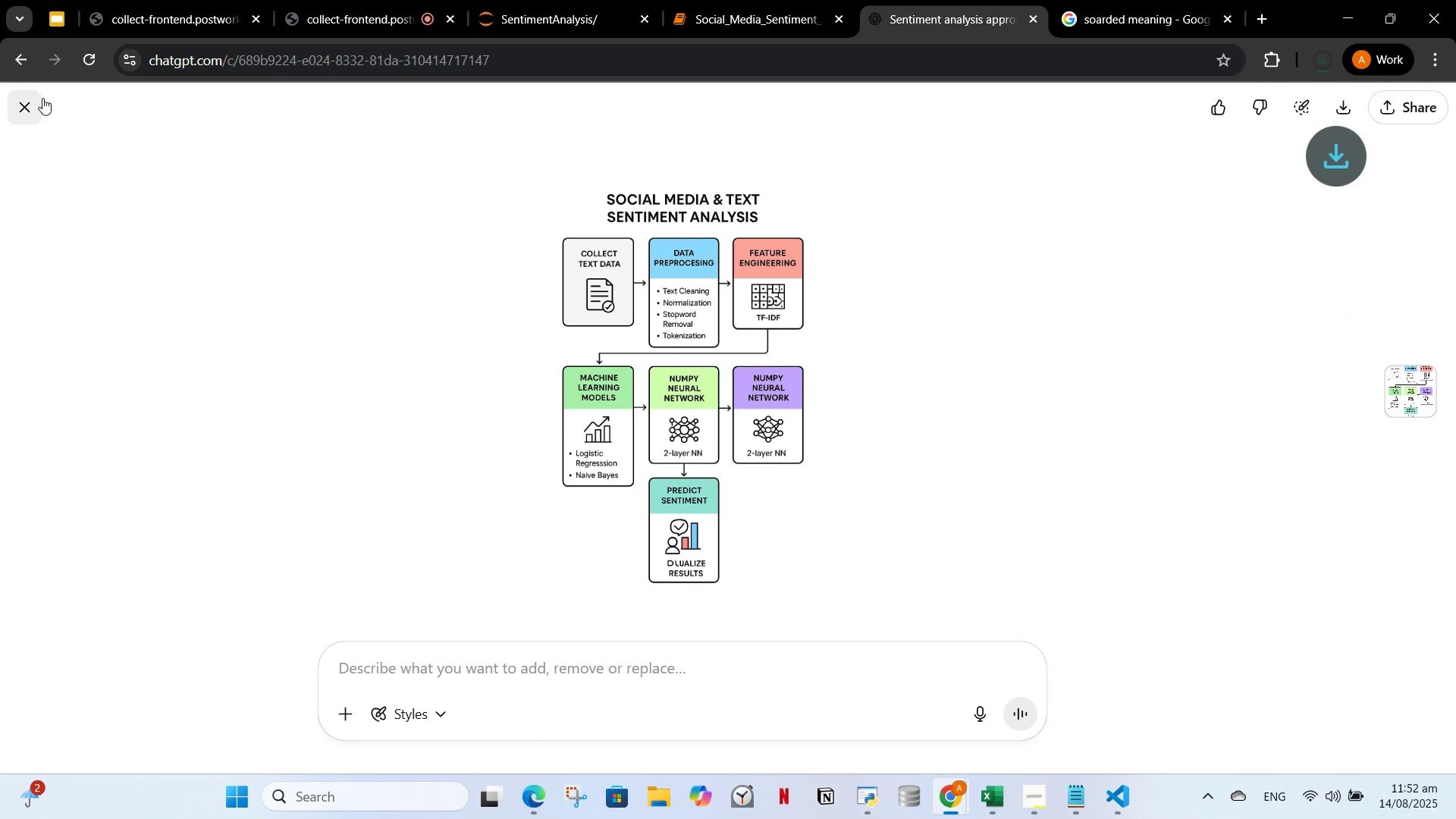 
left_click([29, 104])
 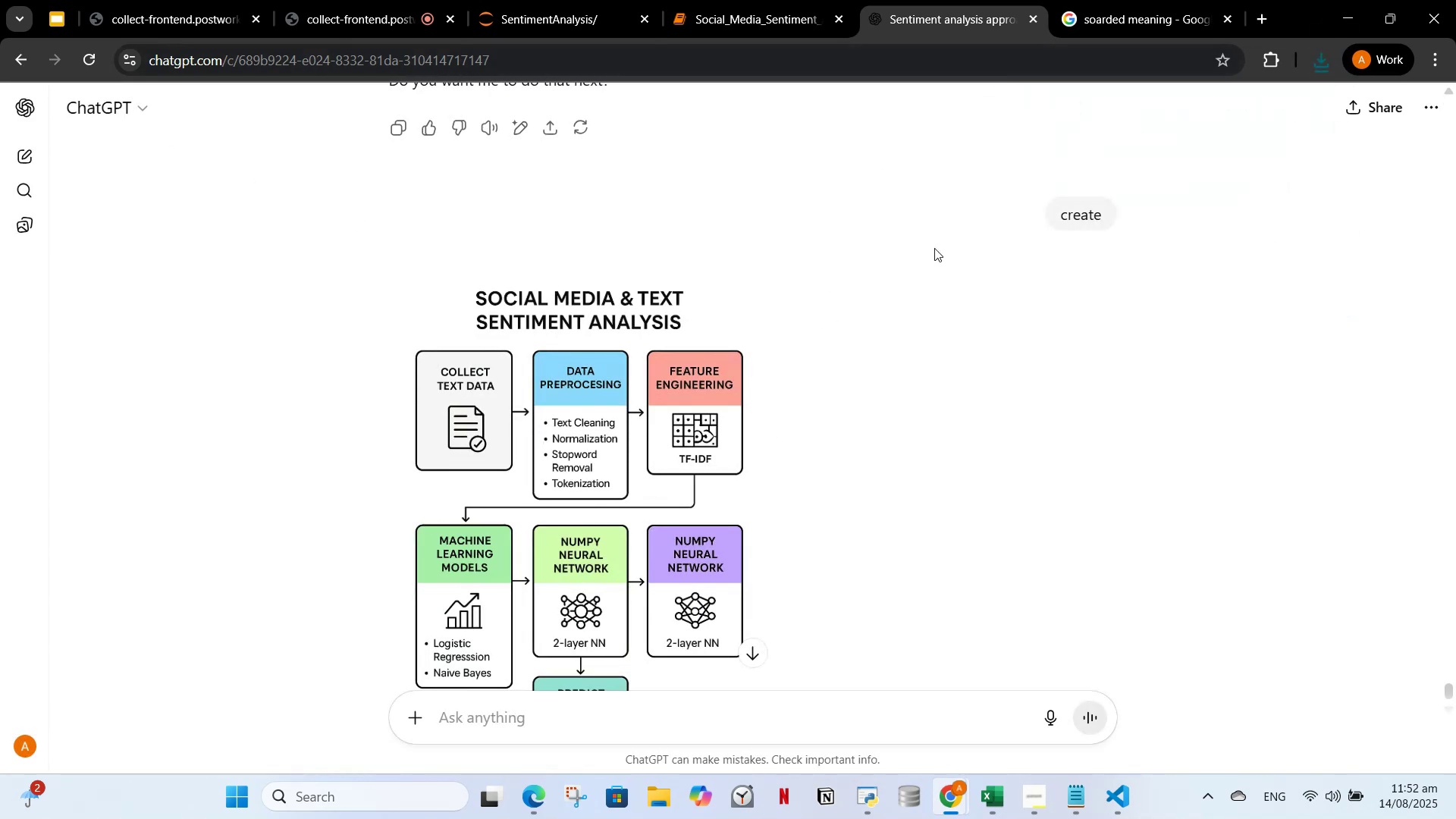 
scroll: coordinate [912, 472], scroll_direction: up, amount: 3.0
 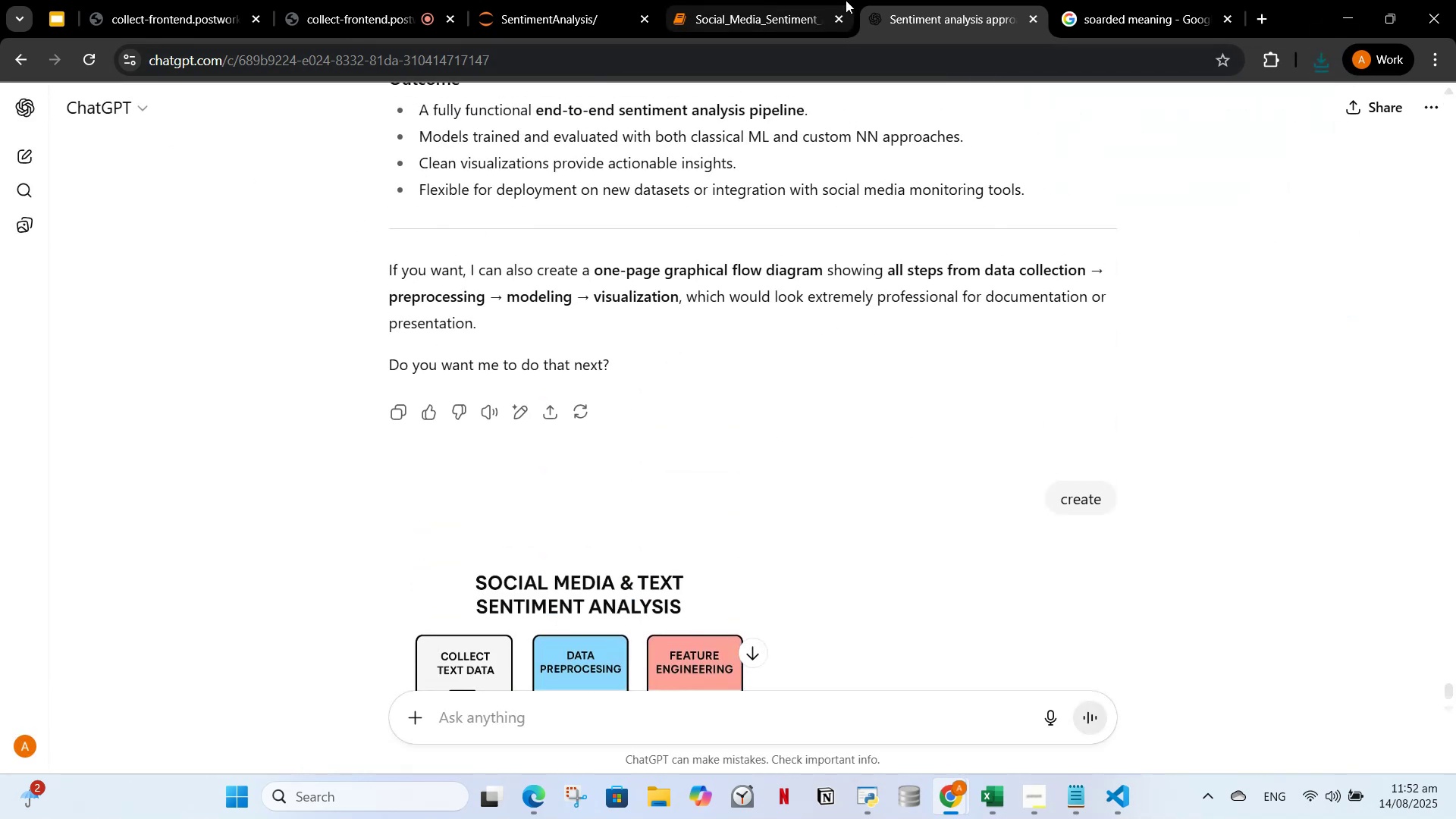 
left_click([847, 0])
 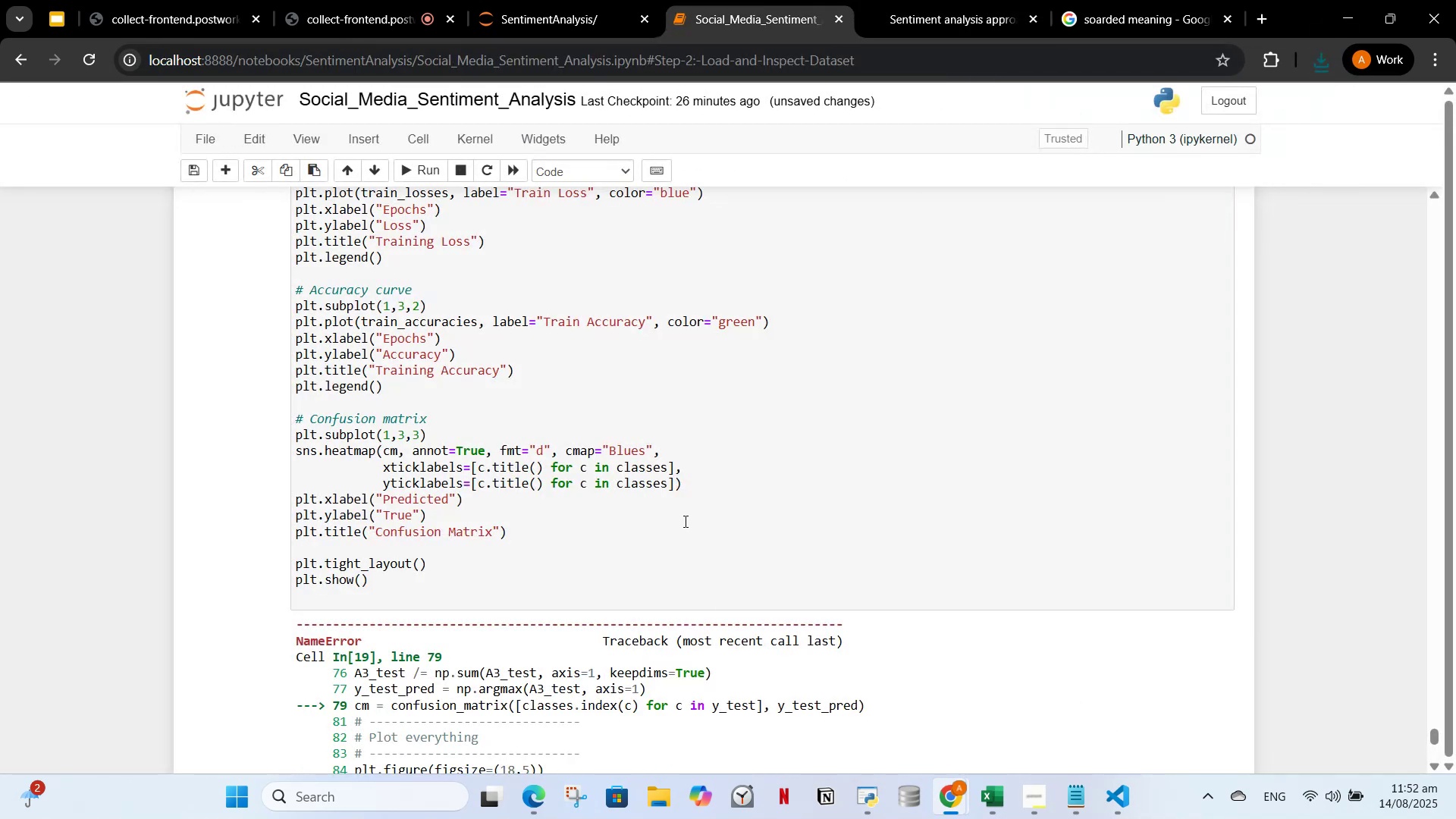 
scroll: coordinate [702, 513], scroll_direction: down, amount: 3.0
 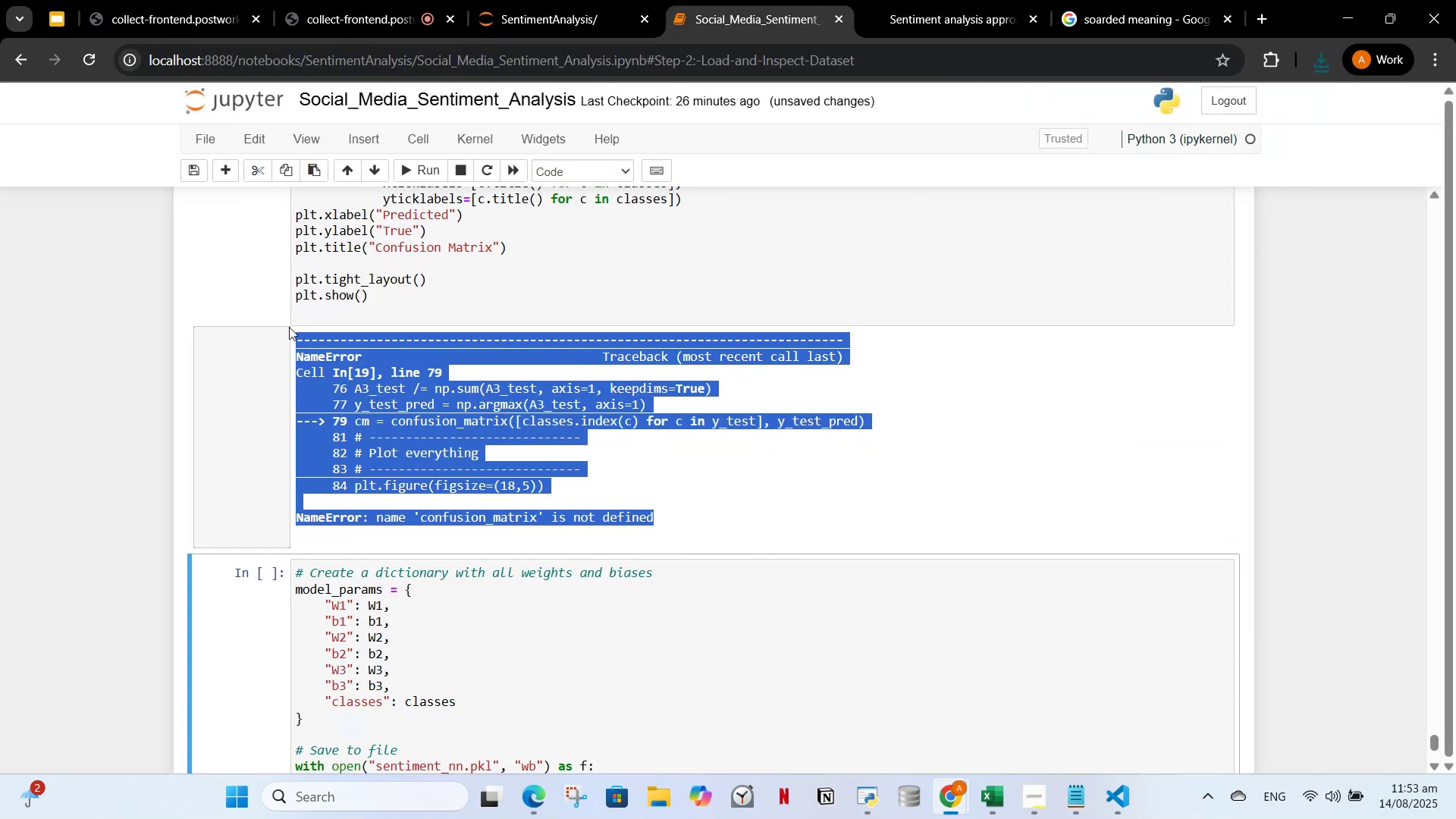 
key(Control+C)
 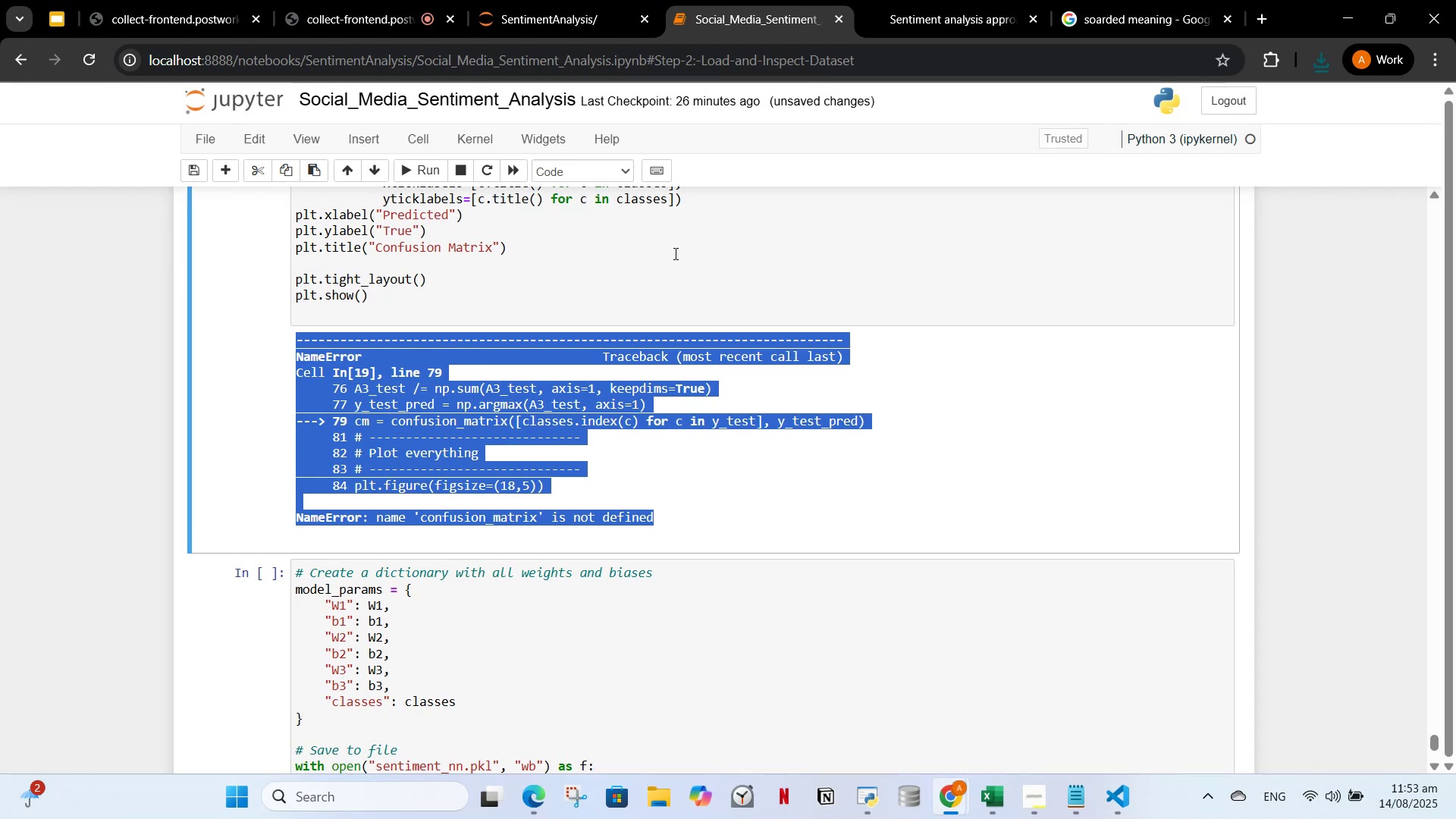 
left_click([673, 264])
 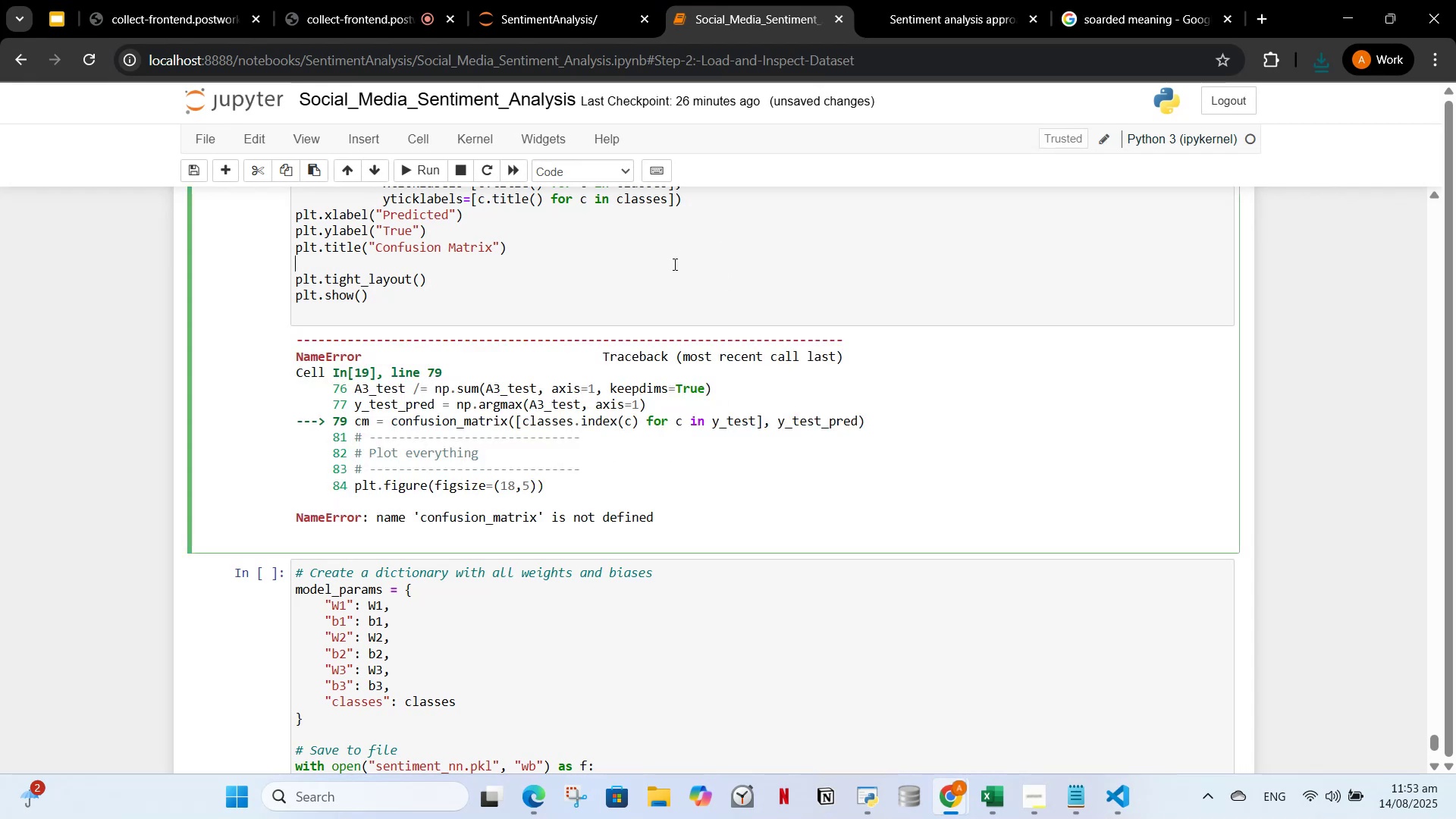 
key(Control+A)
 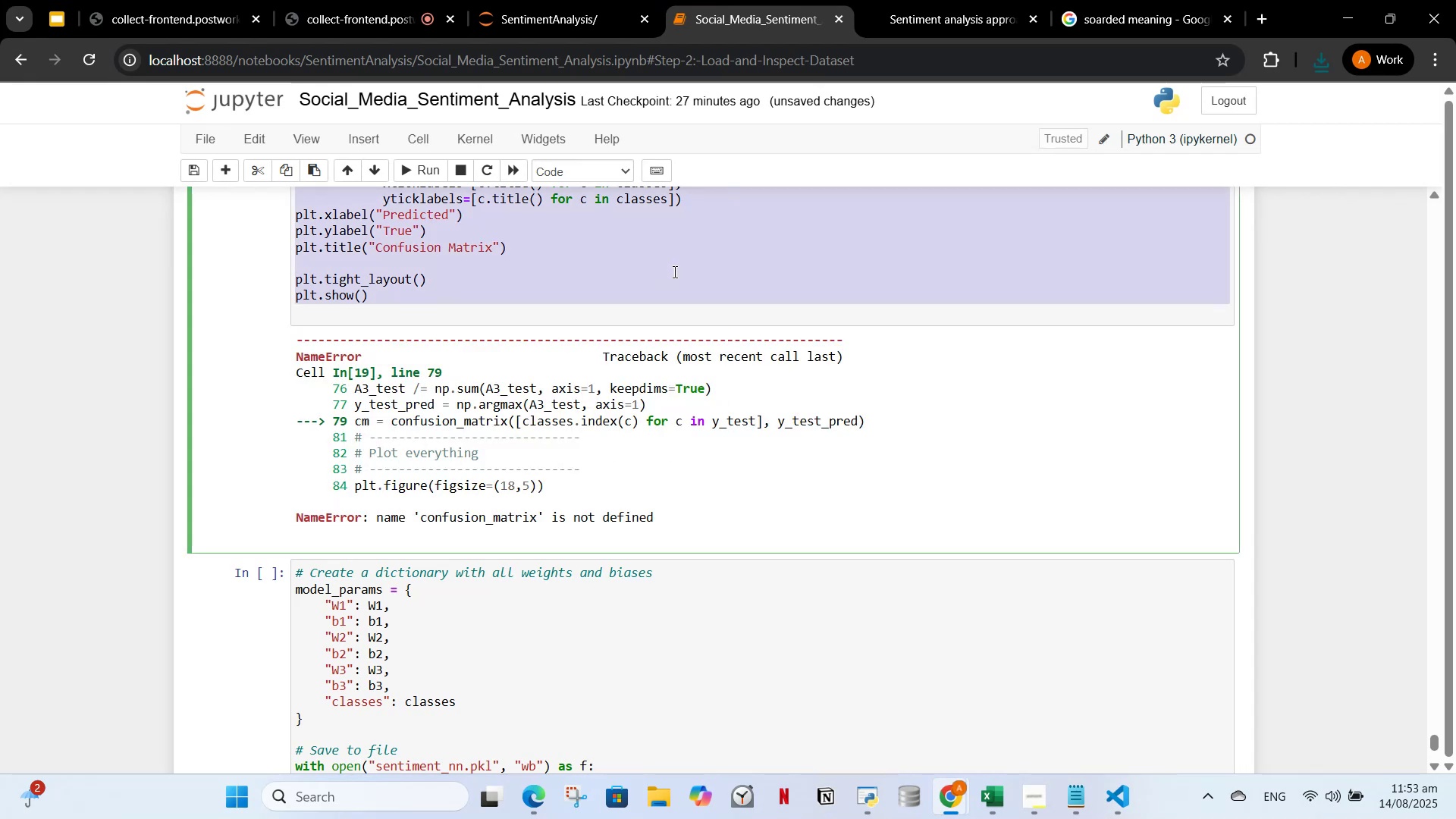 
key(C)
 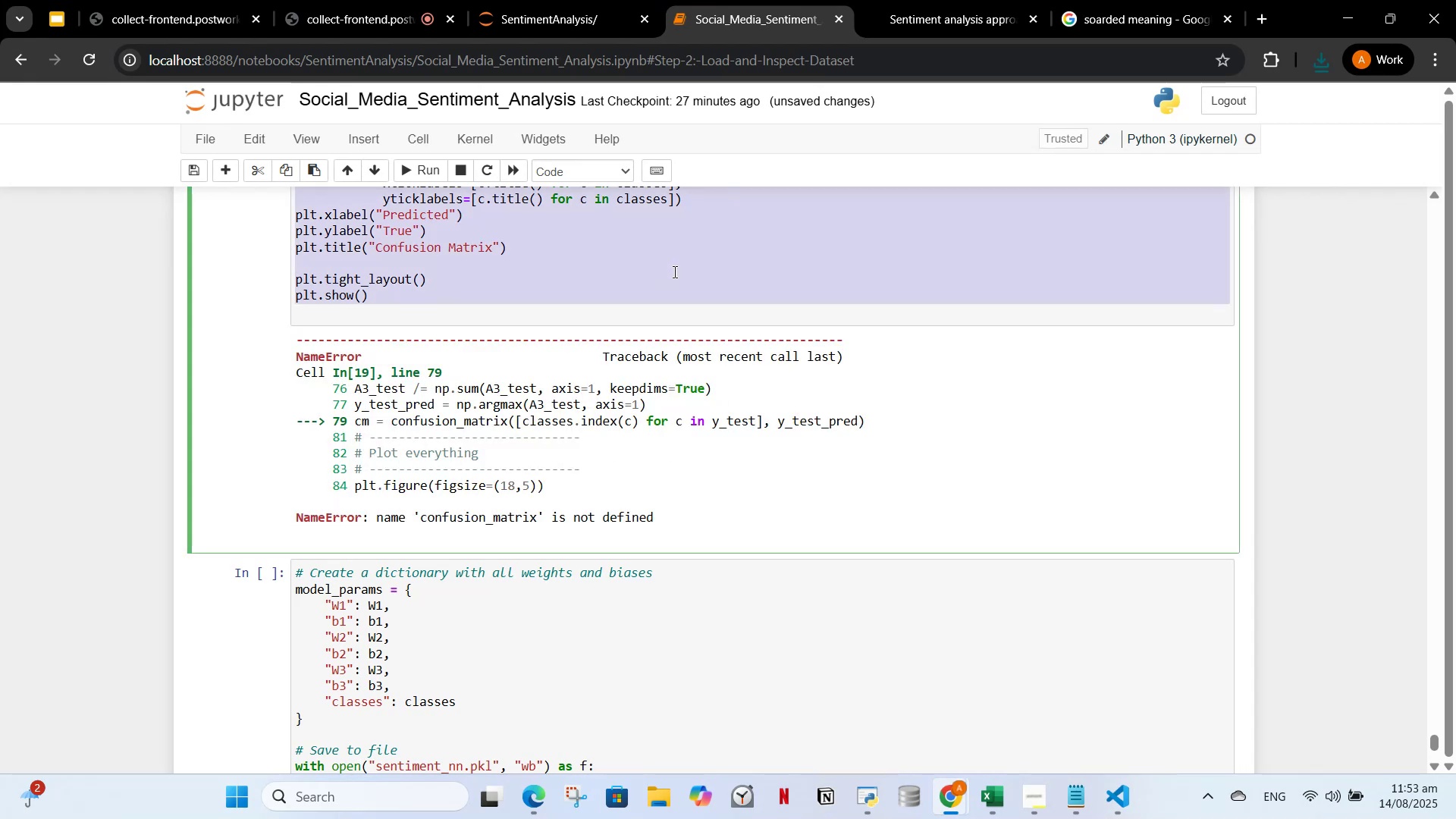 
key(Control+ControlLeft)
 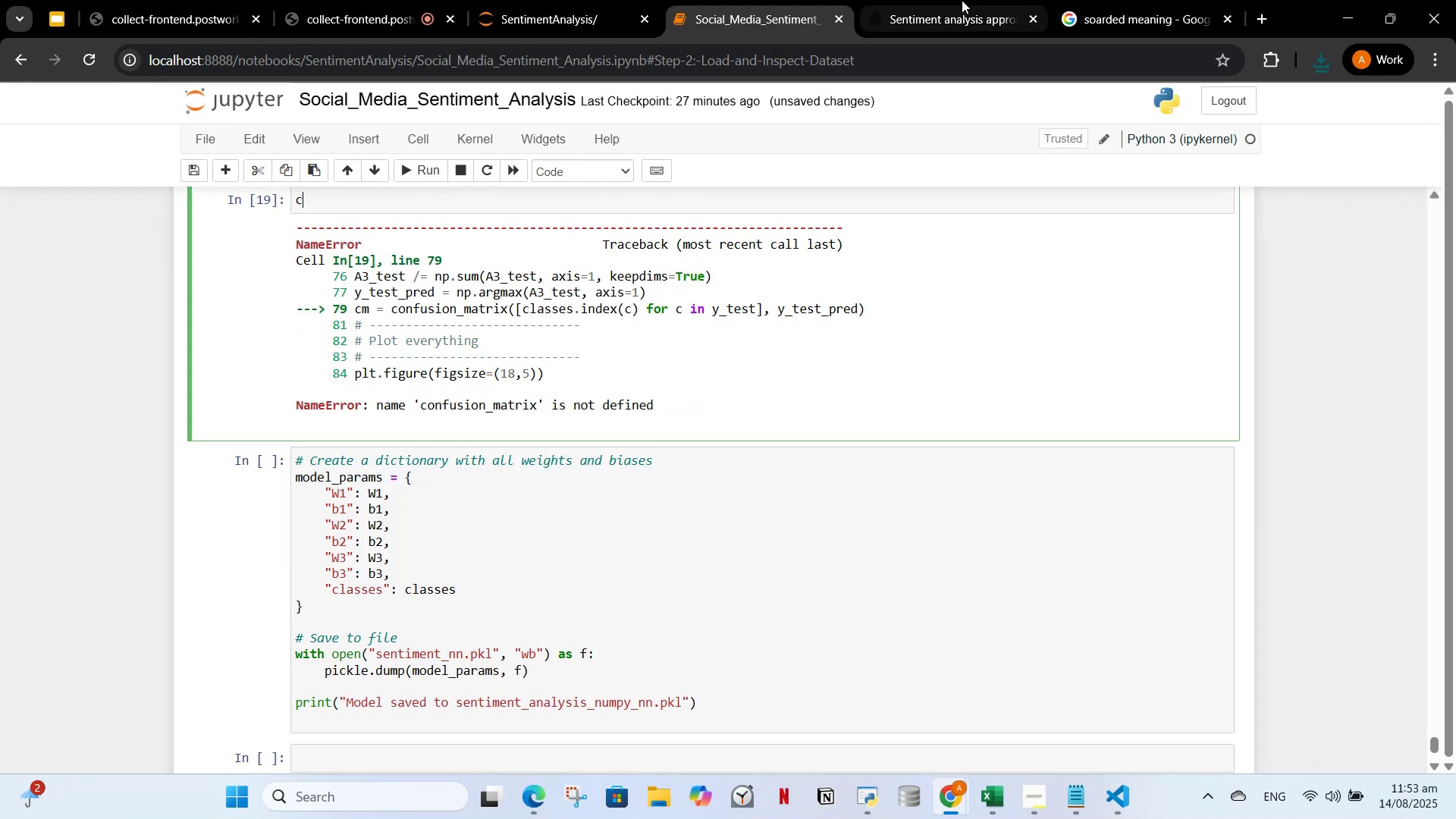 
left_click([962, 0])
 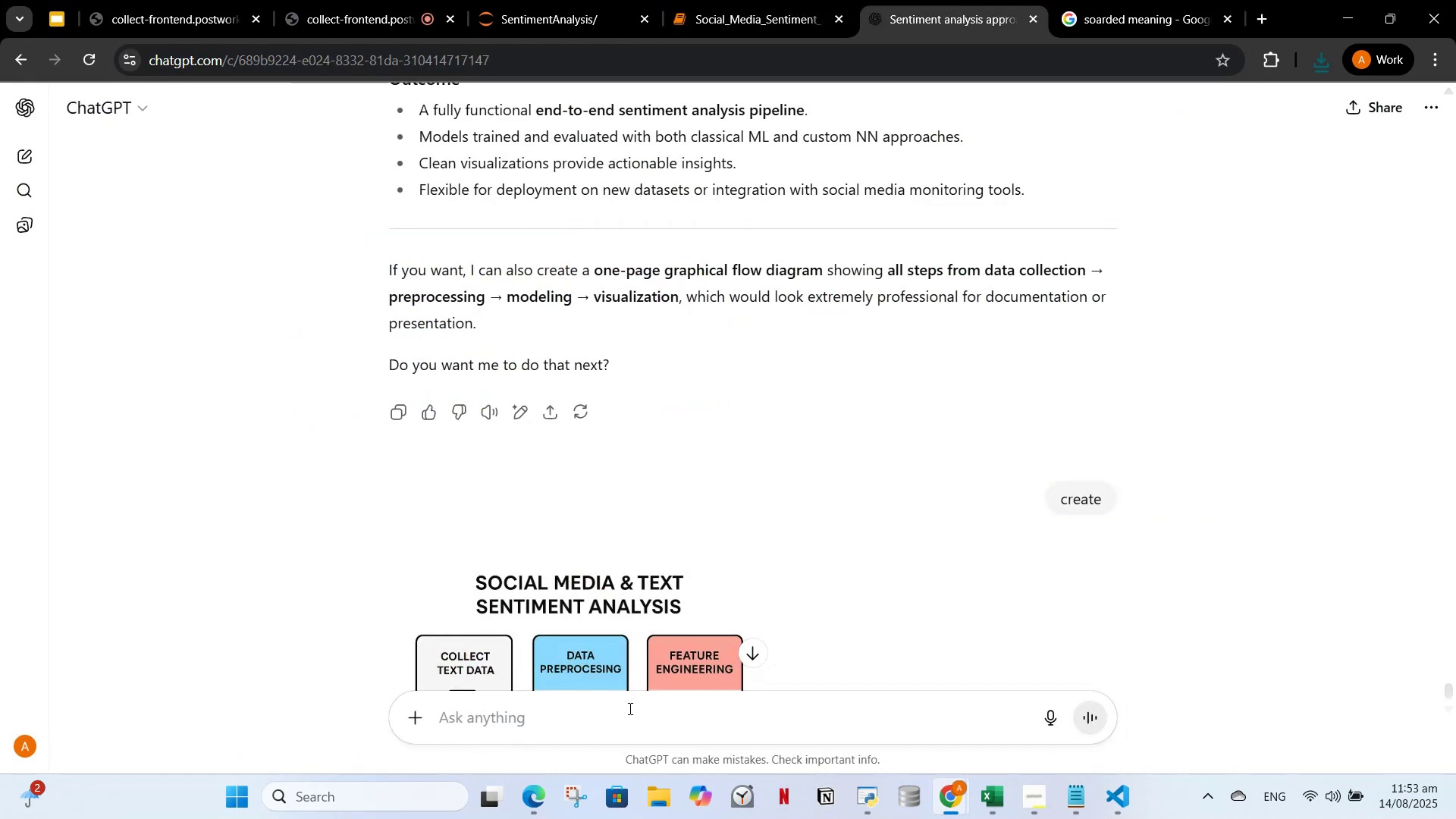 
left_click([626, 720])
 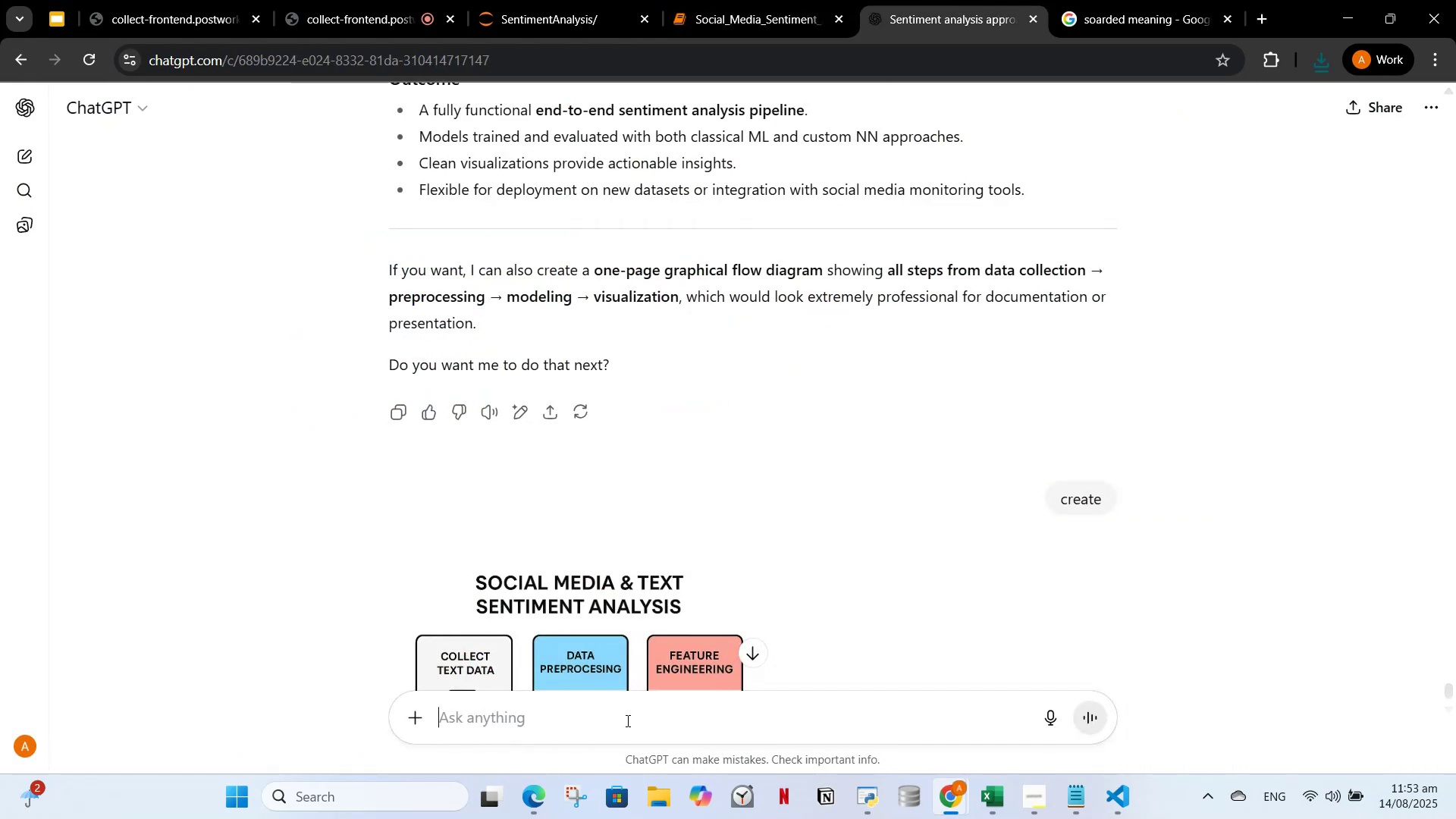 
key(Control+ControlLeft)
 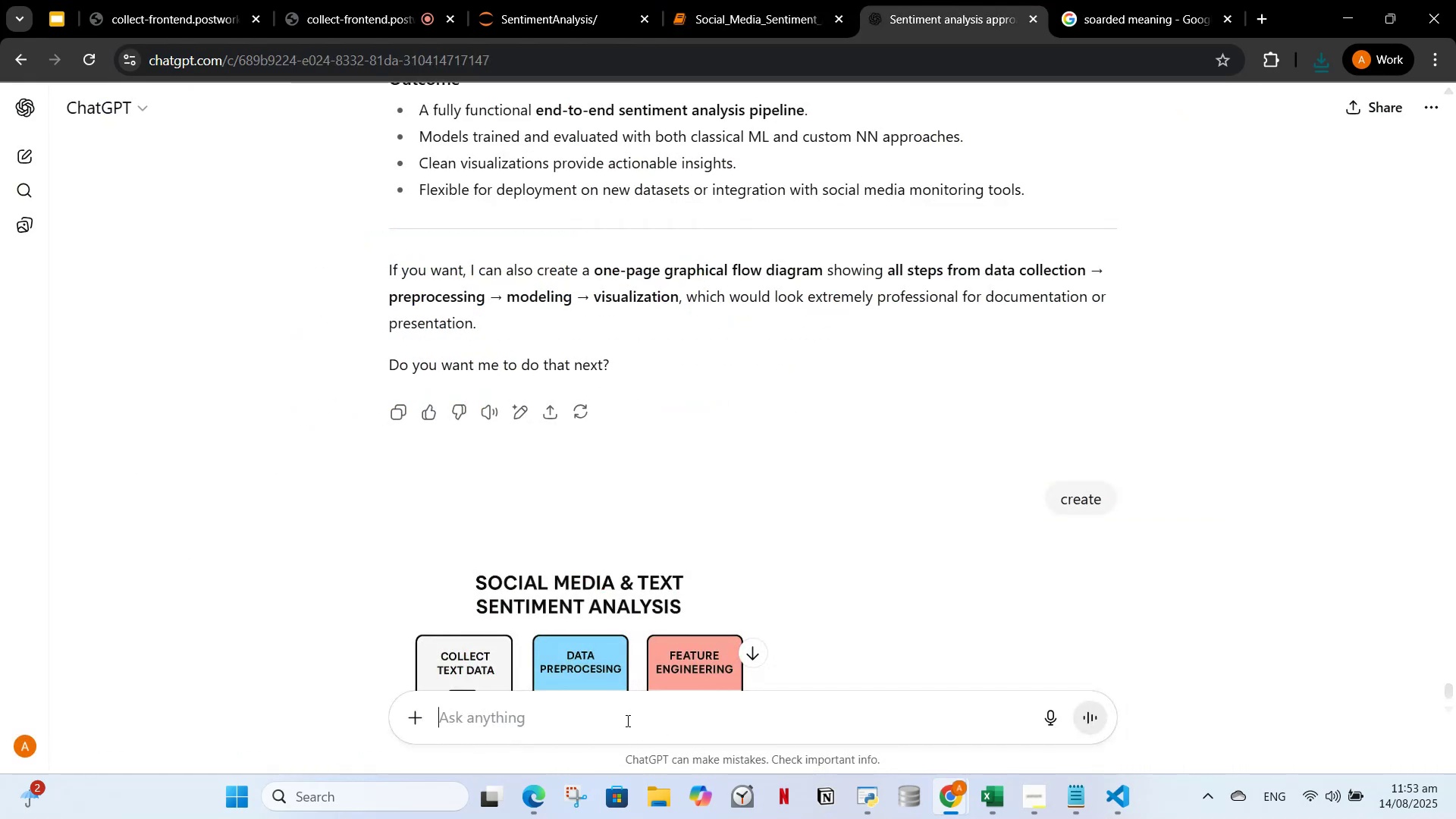 
key(Control+V)
 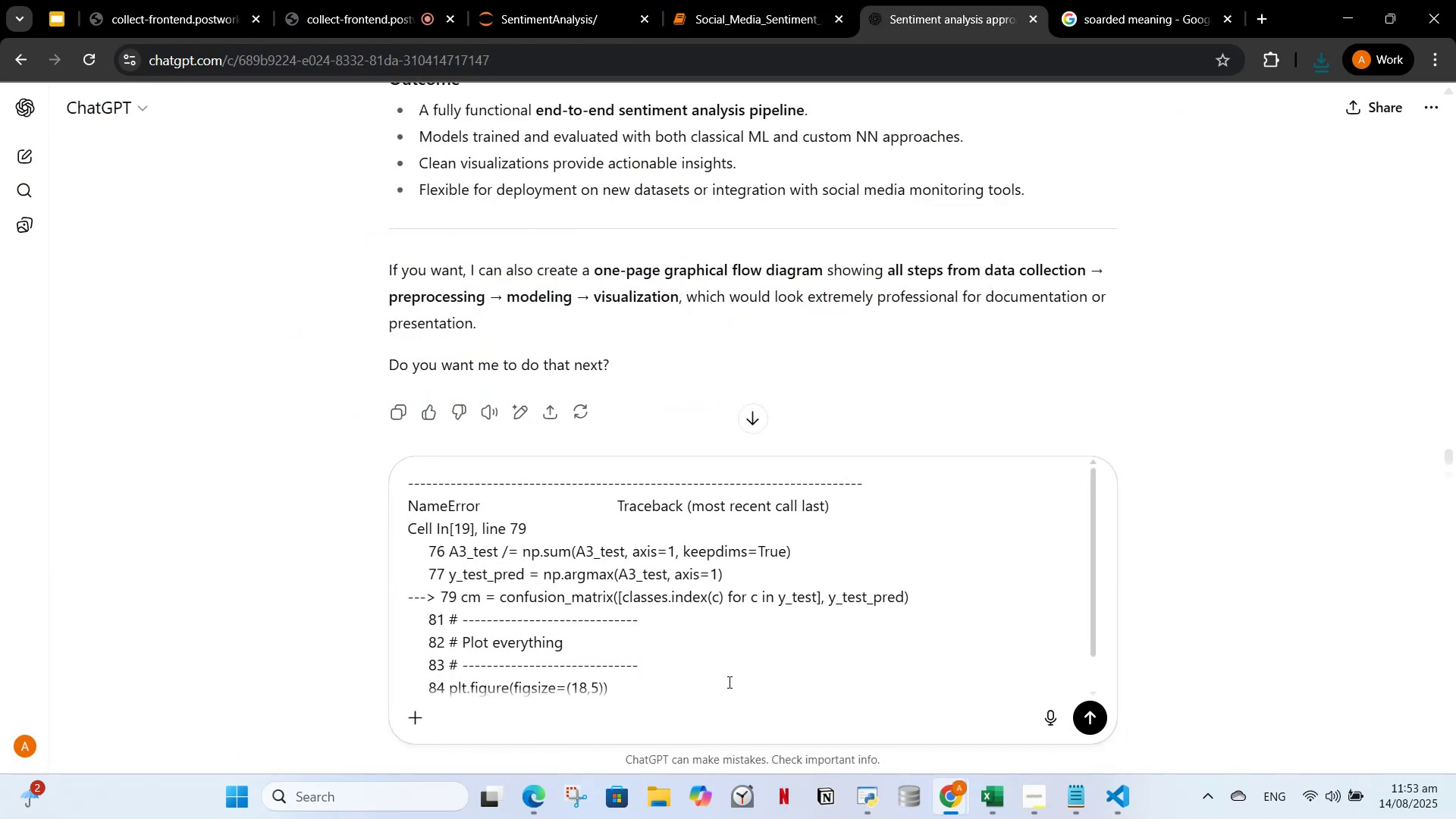 
scroll: coordinate [843, 625], scroll_direction: down, amount: 2.0
 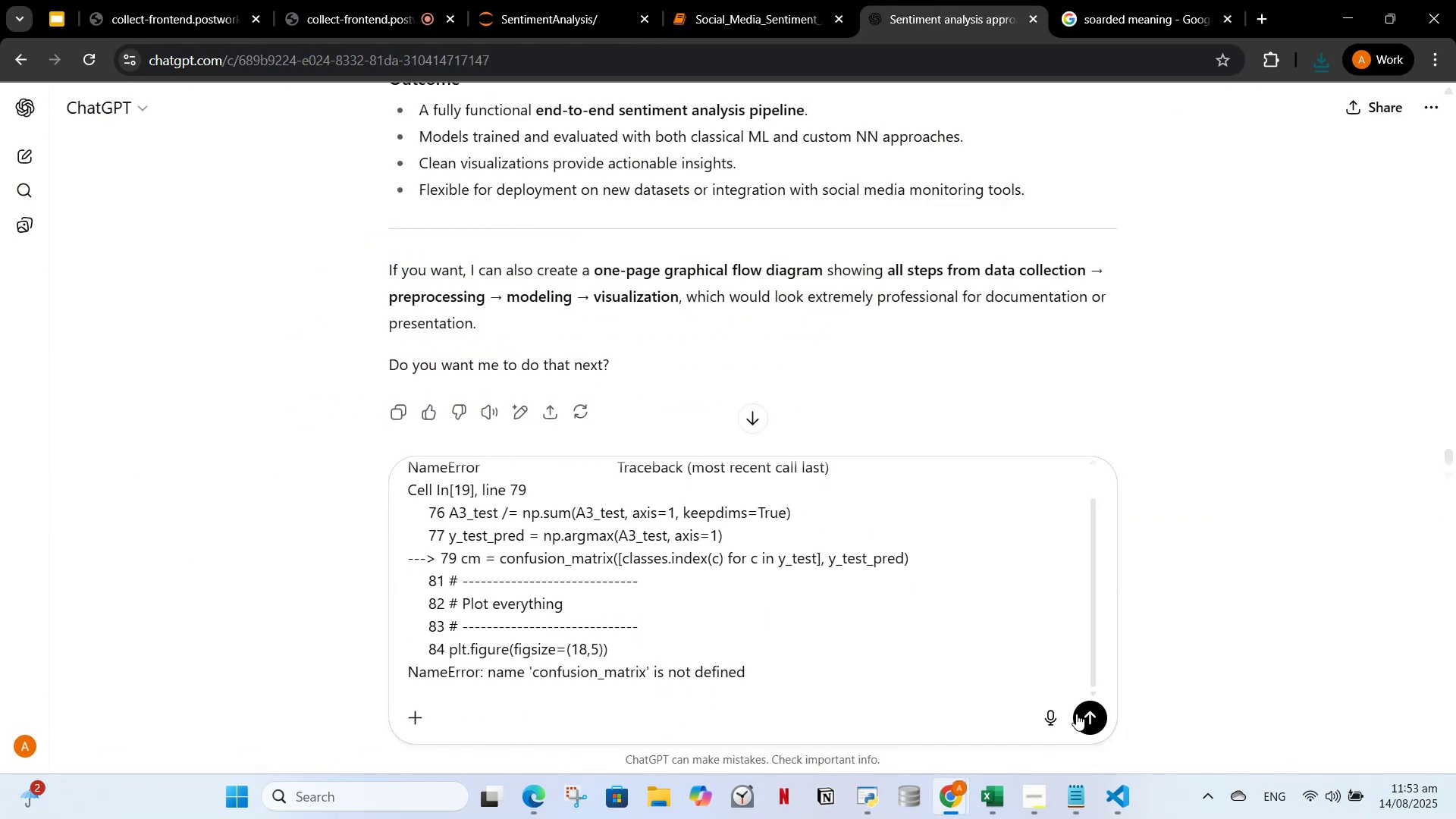 
left_click([1081, 720])
 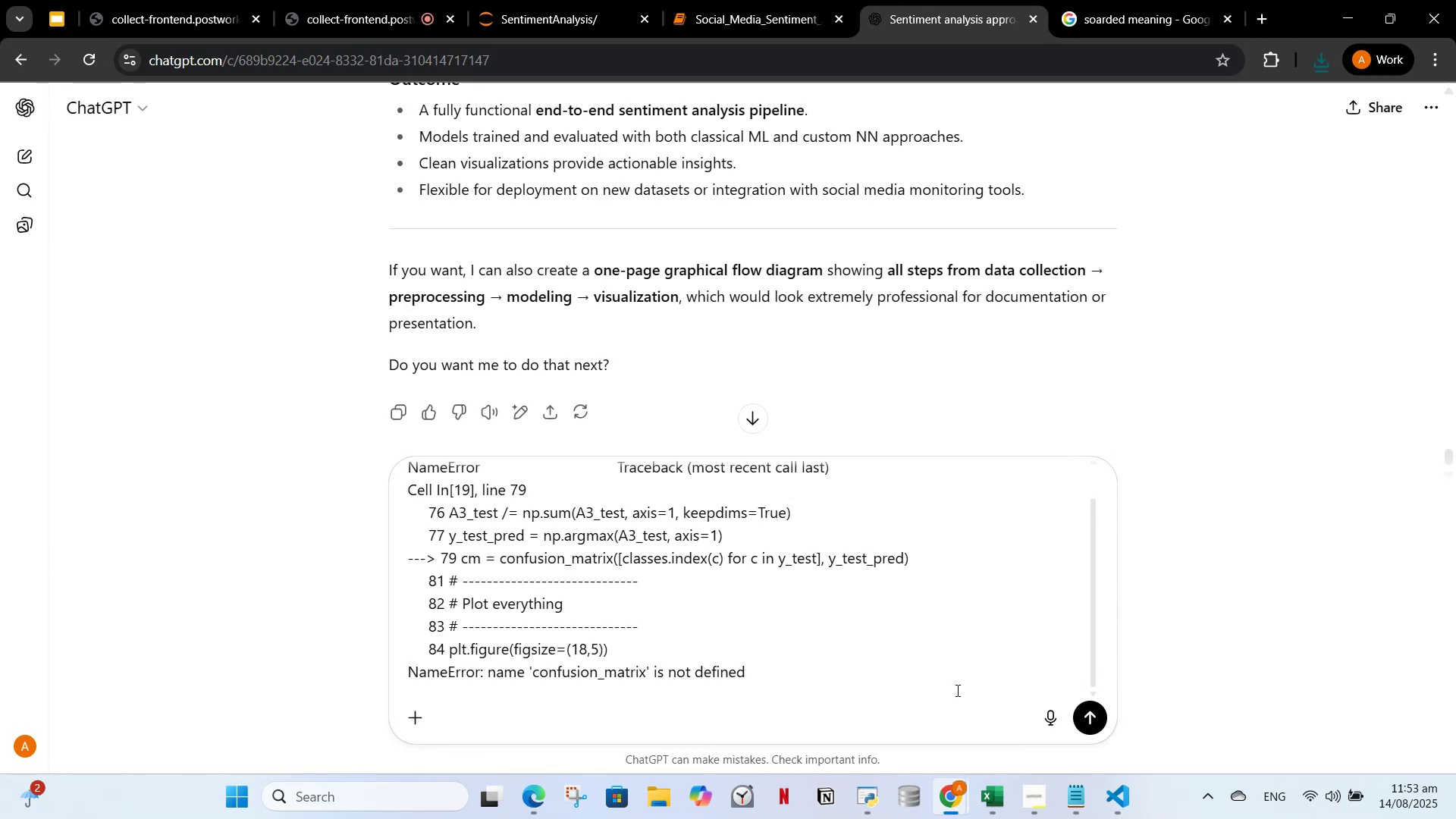 
scroll: coordinate [1045, 485], scroll_direction: up, amount: 6.0
 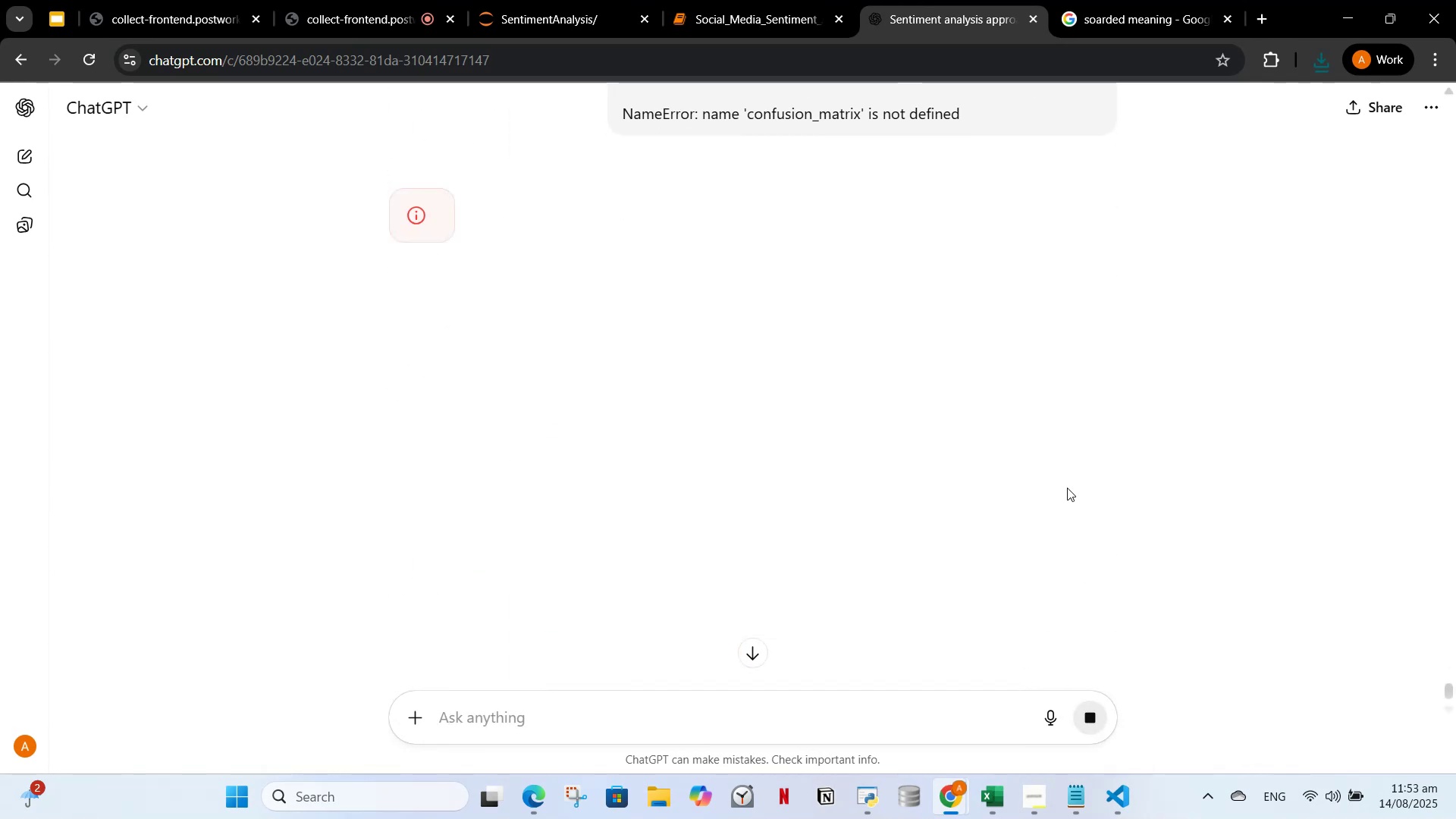 
scroll: coordinate [1067, 488], scroll_direction: down, amount: 1.0
 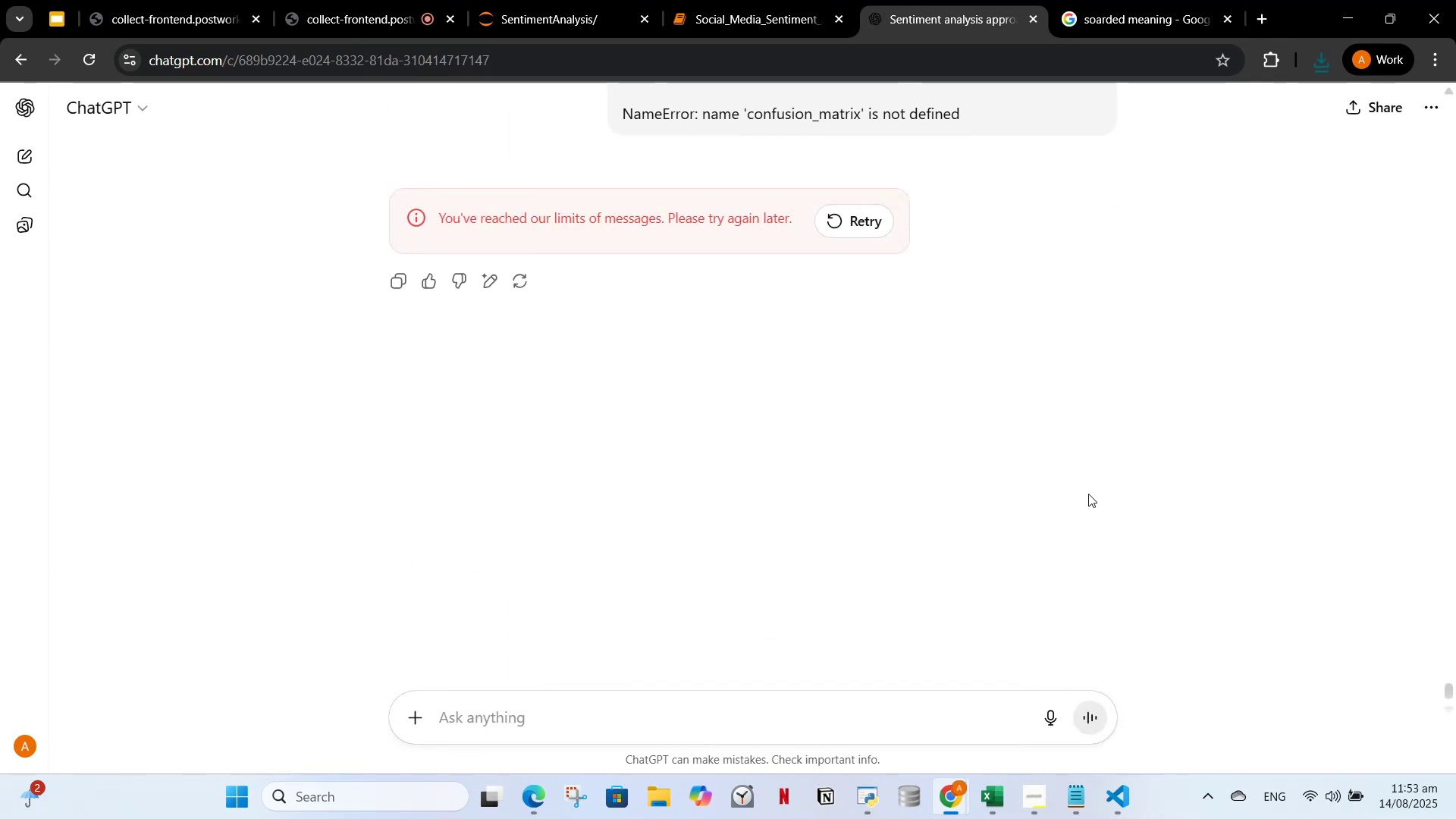 
left_click([880, 215])
 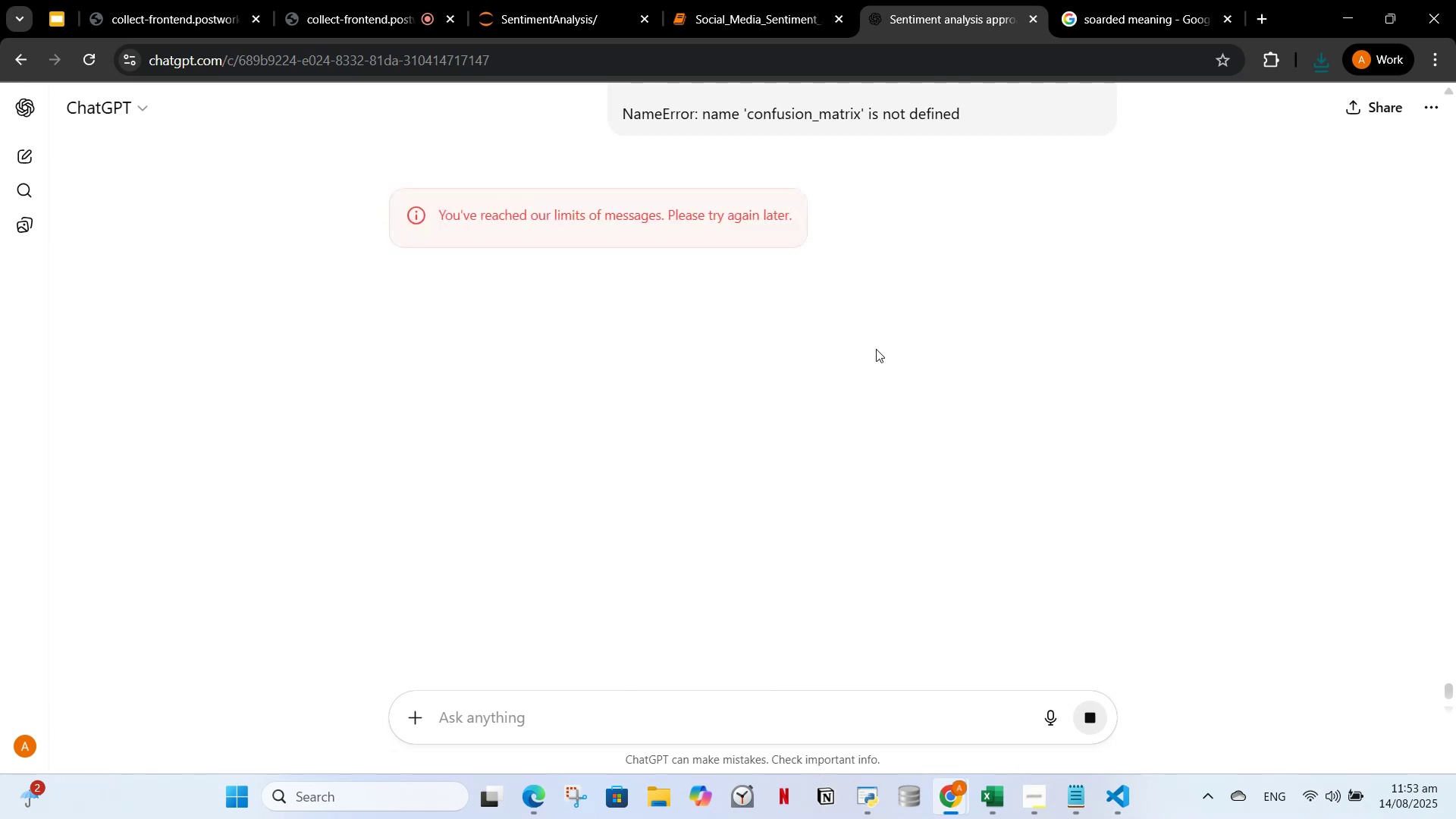 
wait(6.86)
 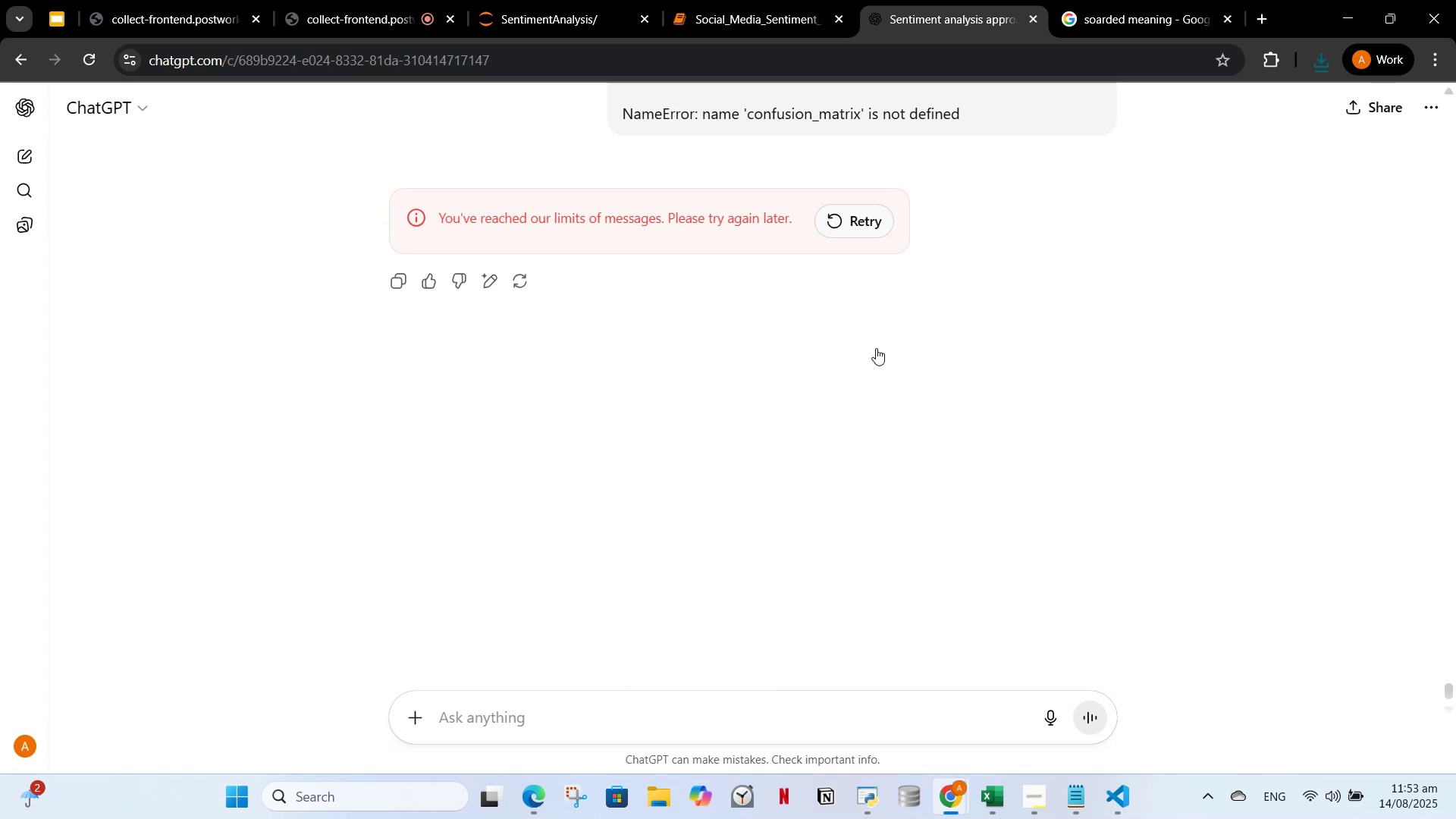 
double_click([388, 59])
 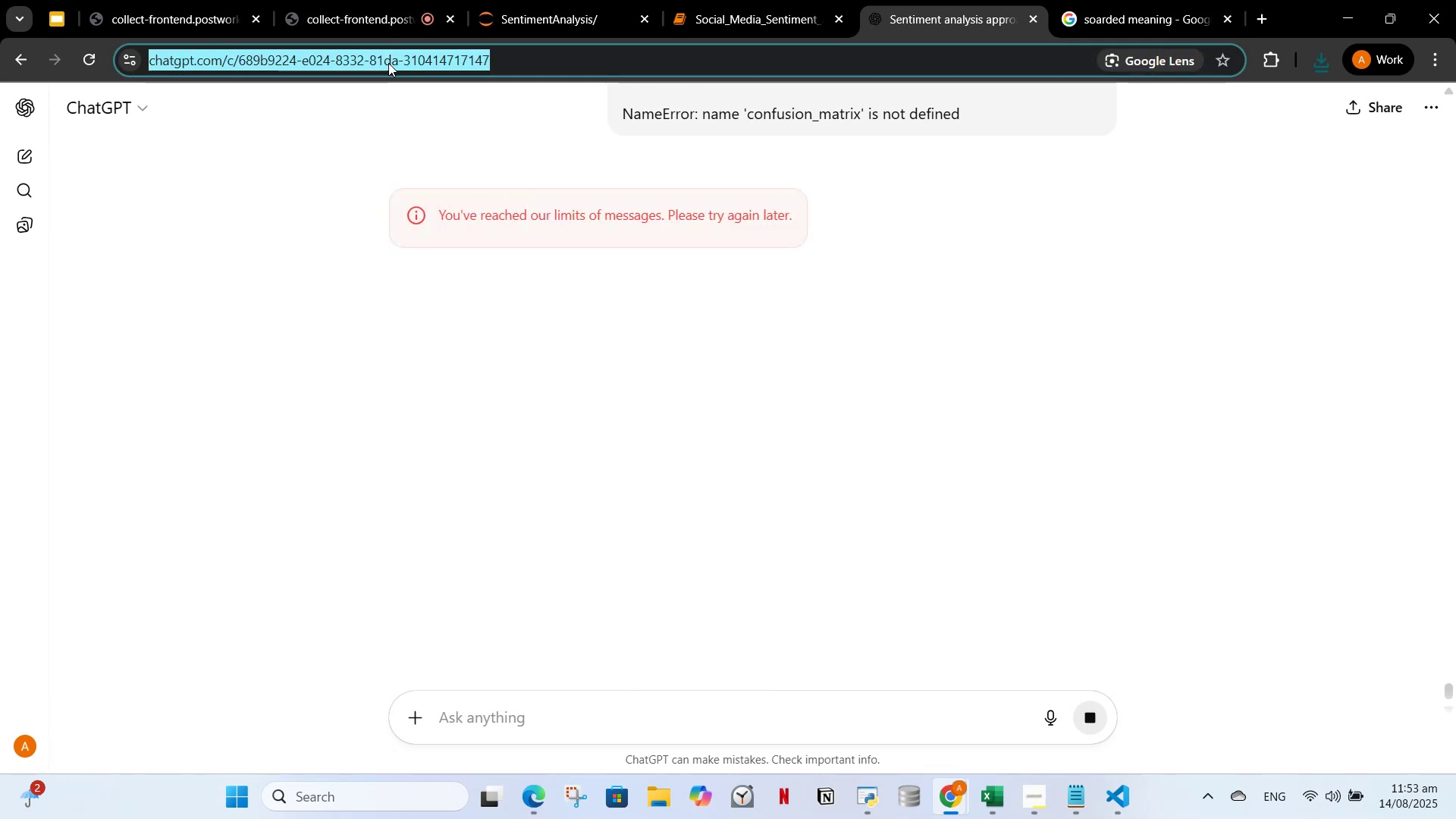 
key(Enter)
 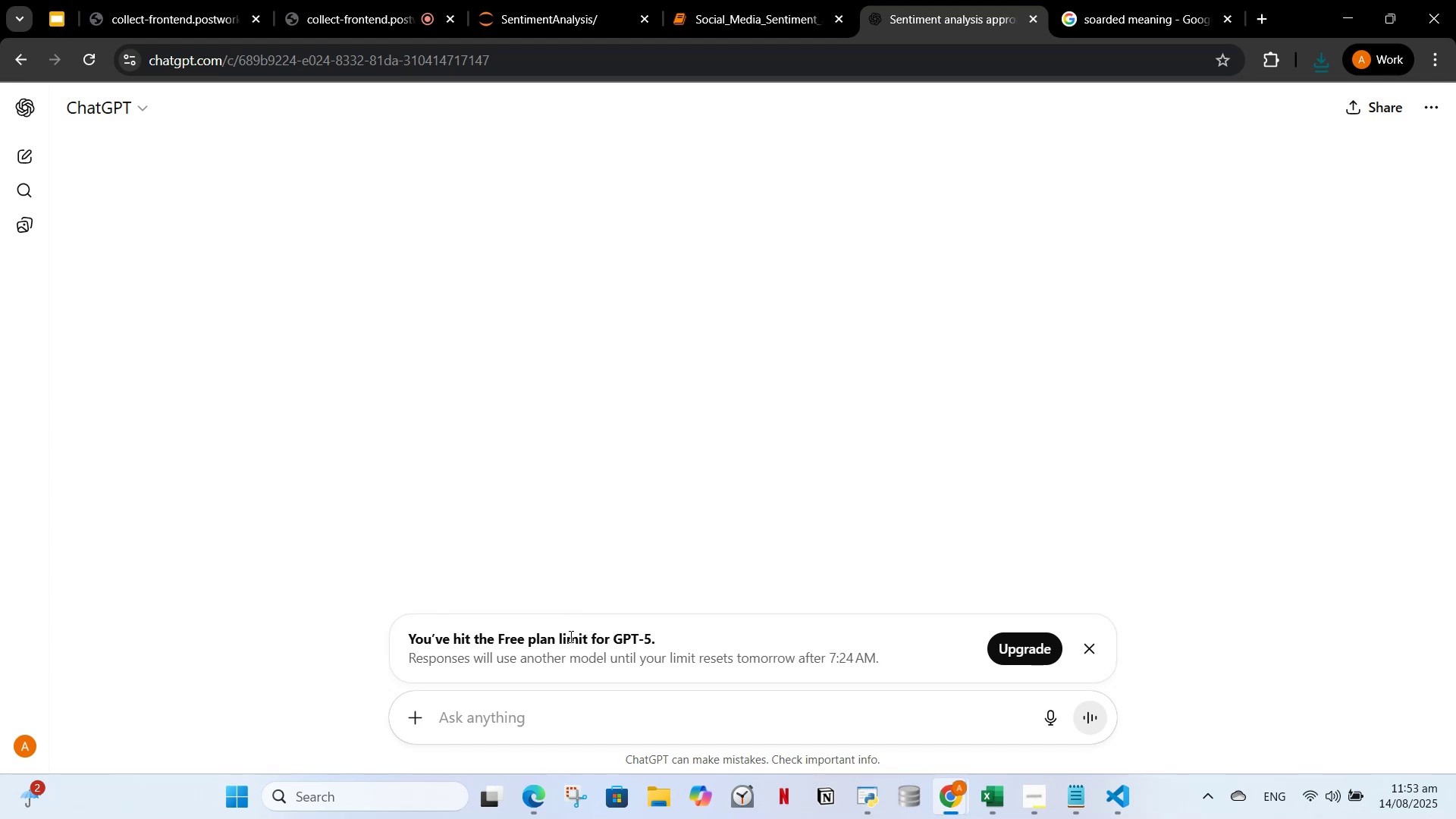 
wait(5.45)
 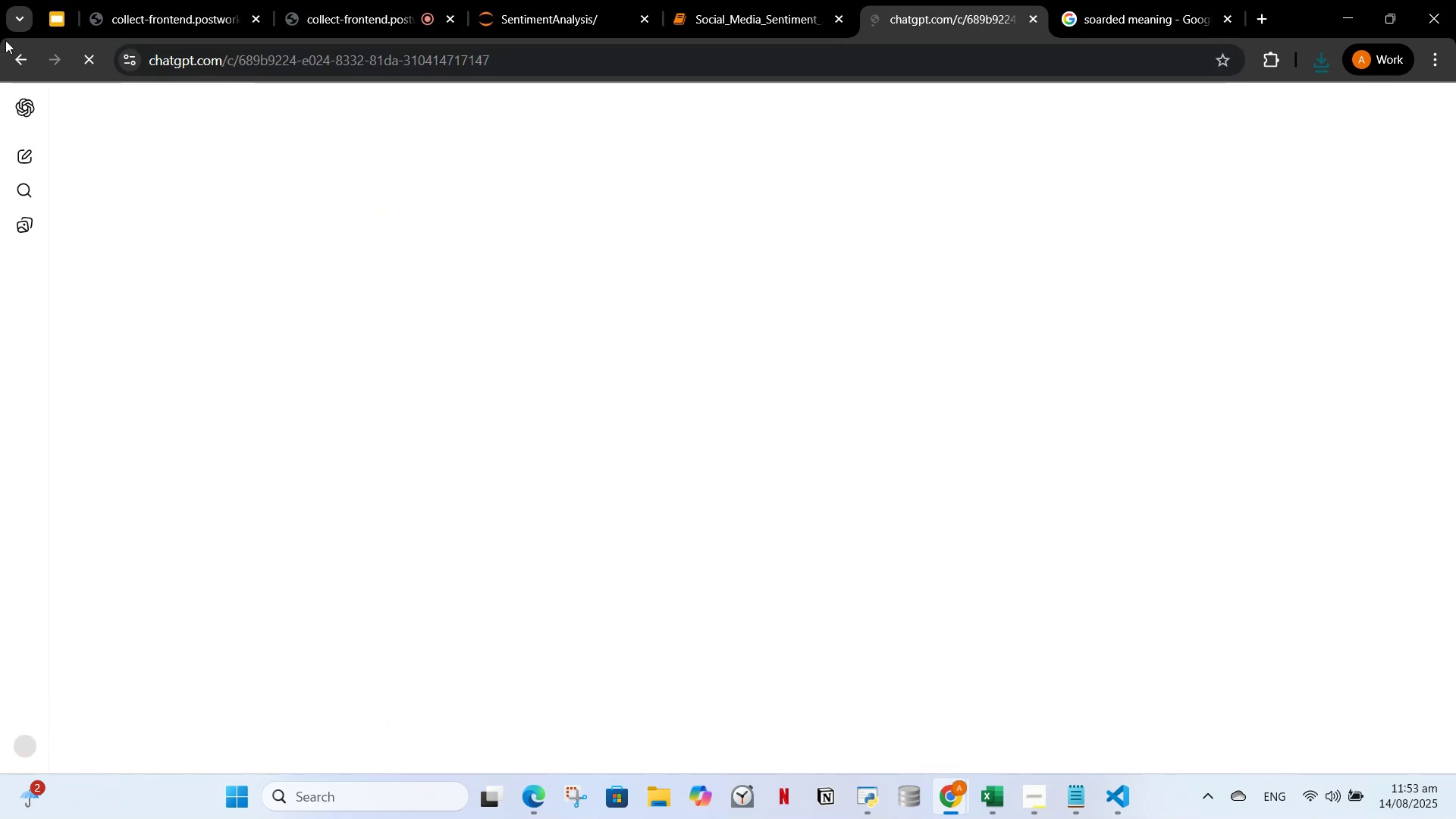 
key(Control+ControlLeft)
 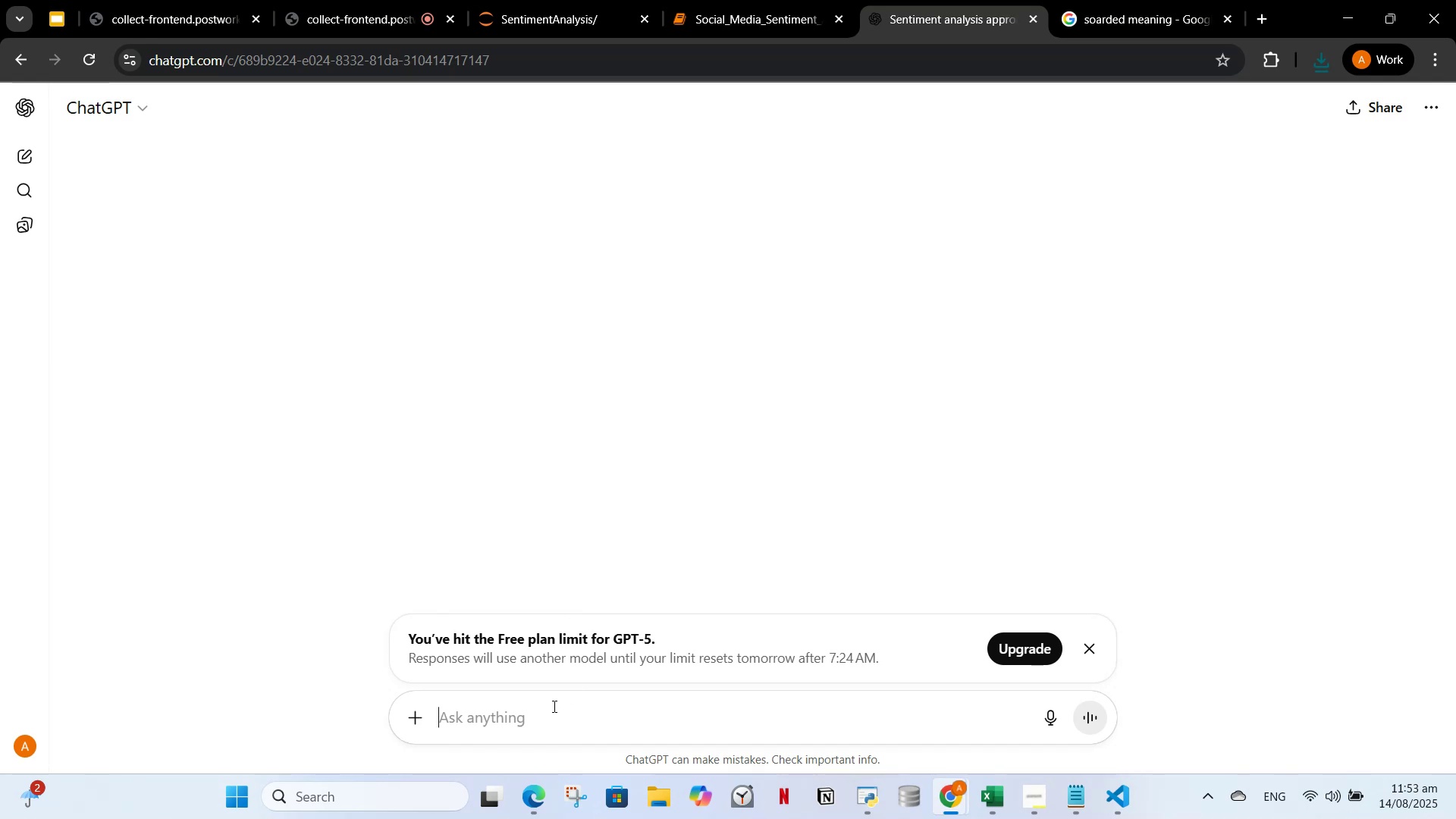 
key(Control+V)
 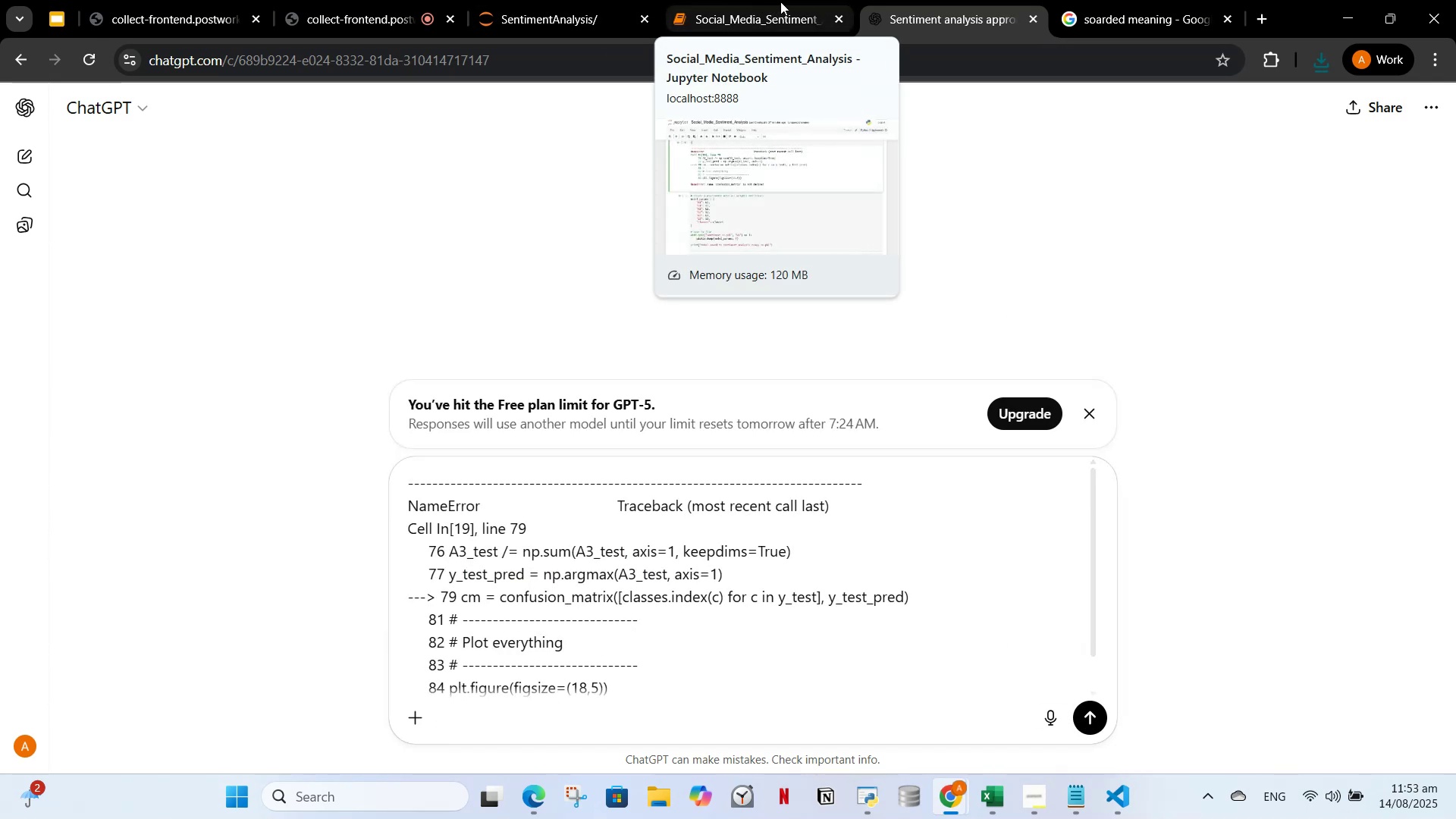 
wait(9.98)
 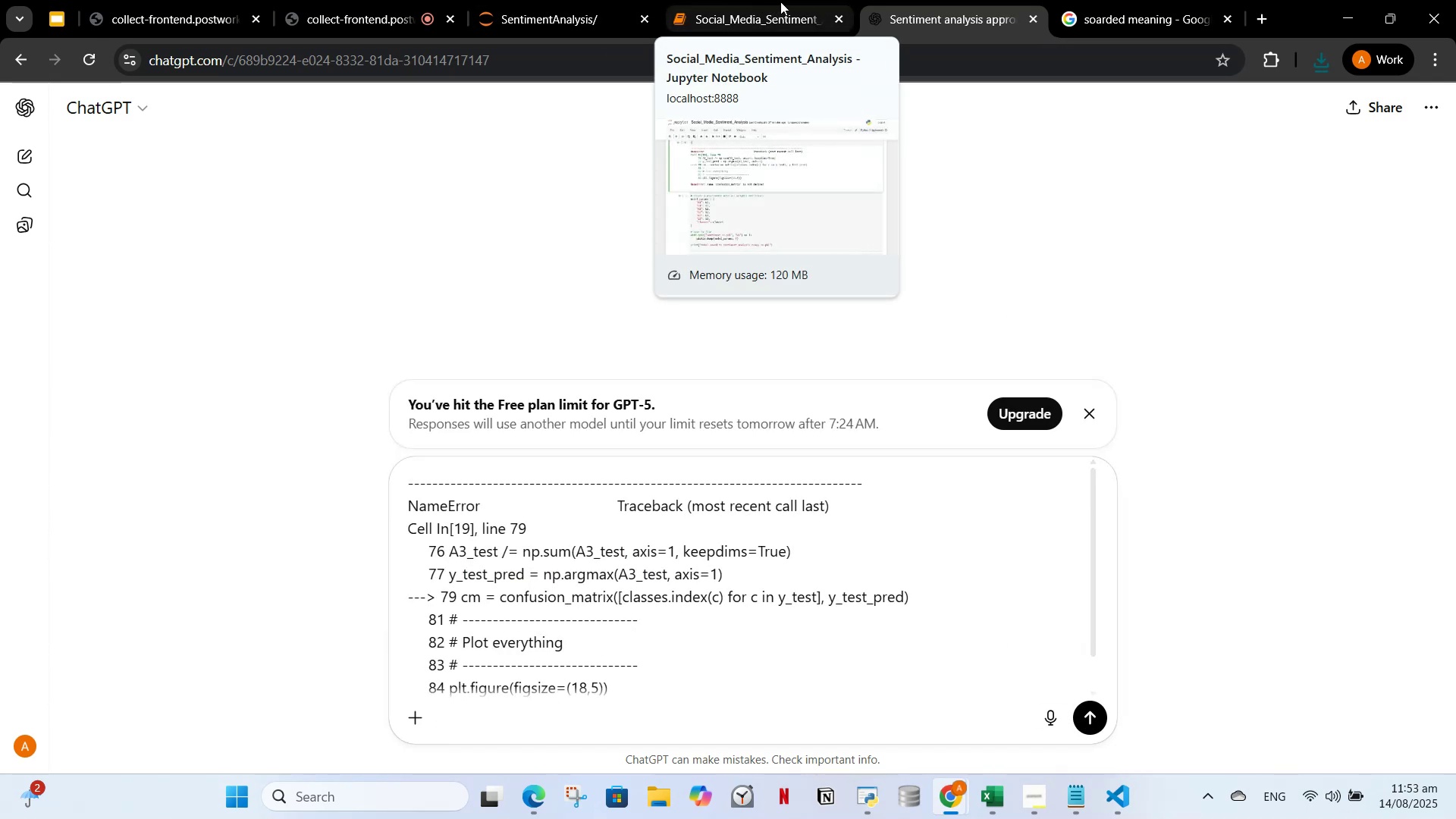 
left_click([766, 10])
 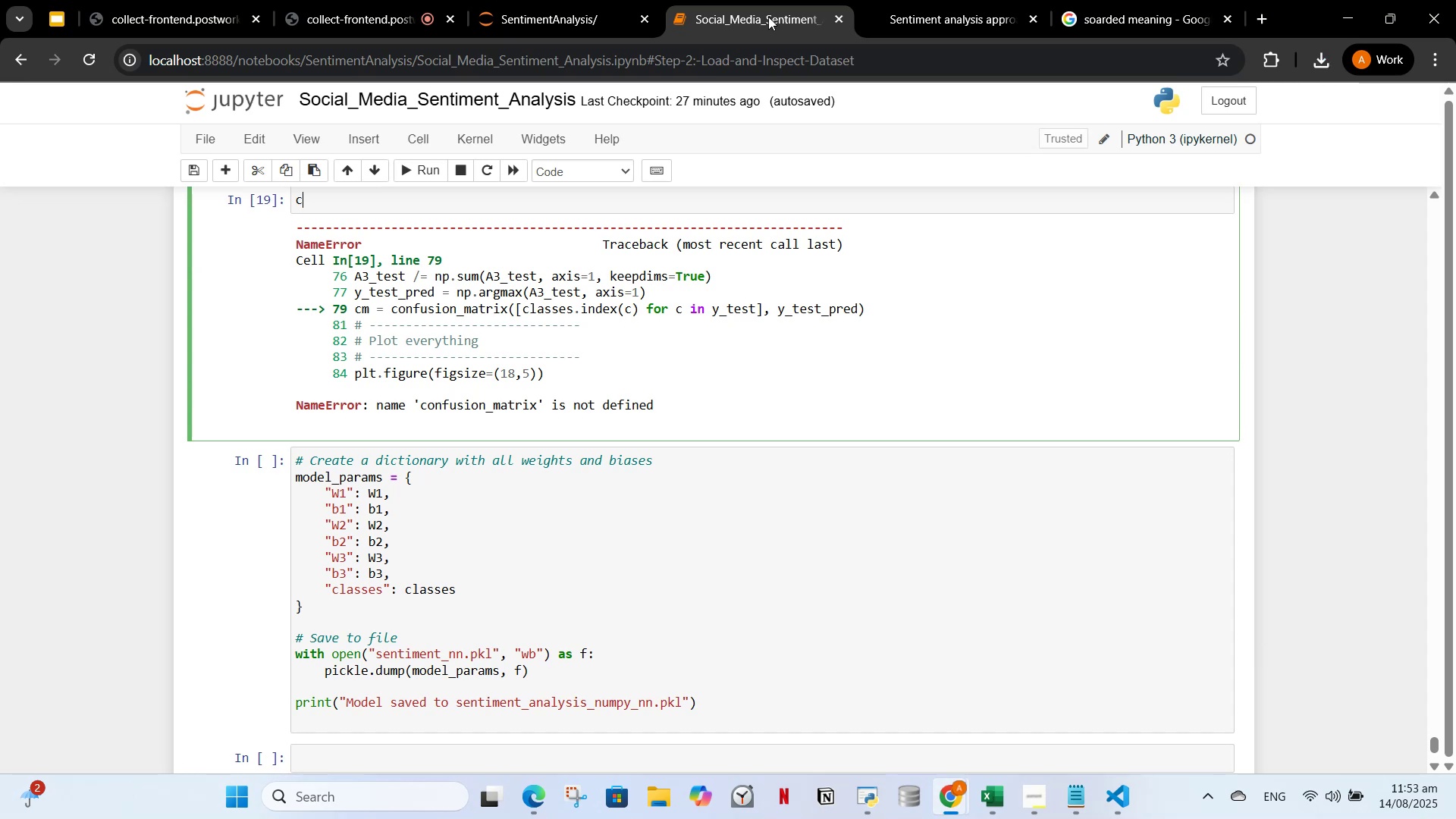 
wait(15.87)
 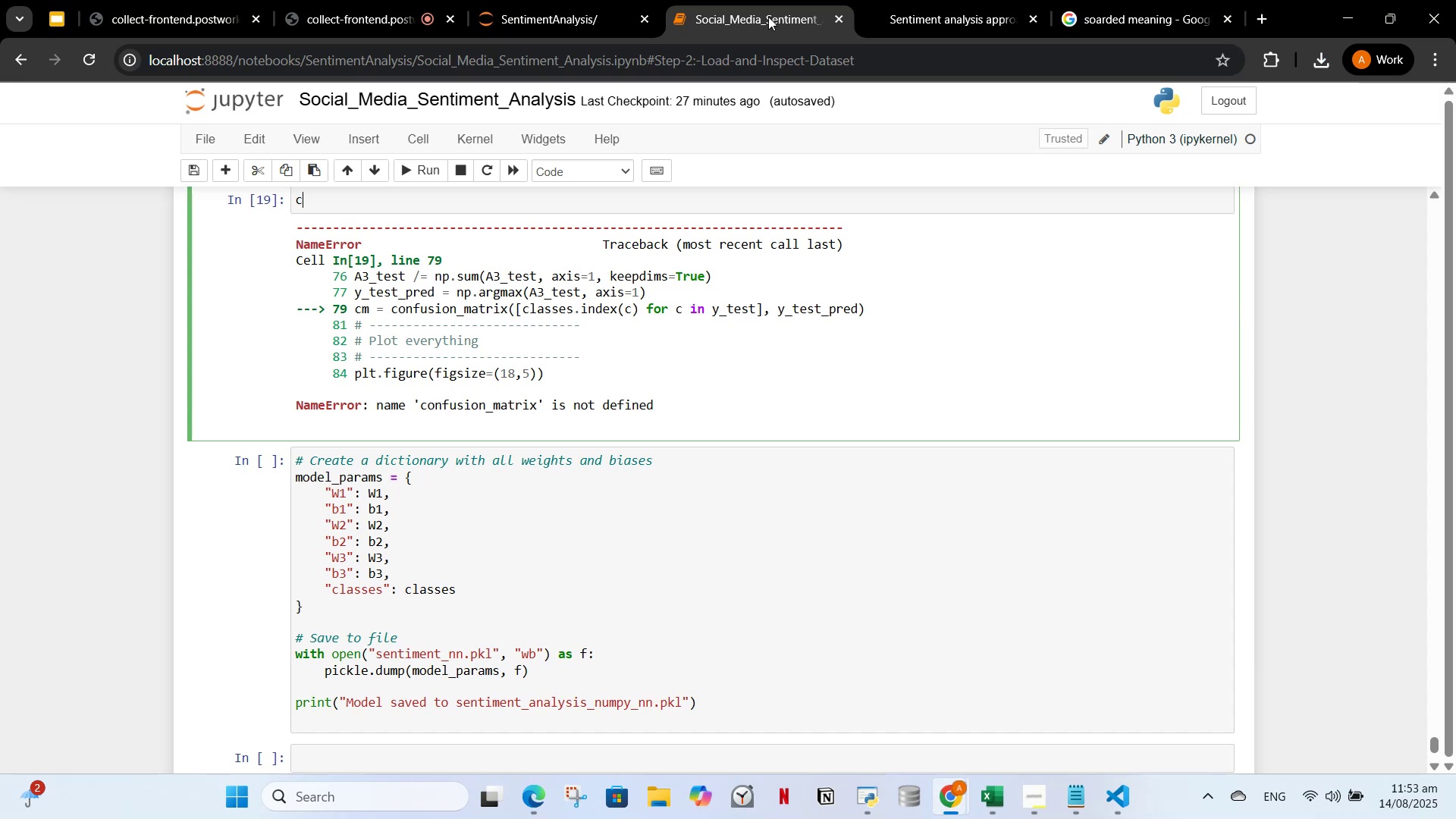 
scroll: coordinate [581, 500], scroll_direction: up, amount: 1.0
 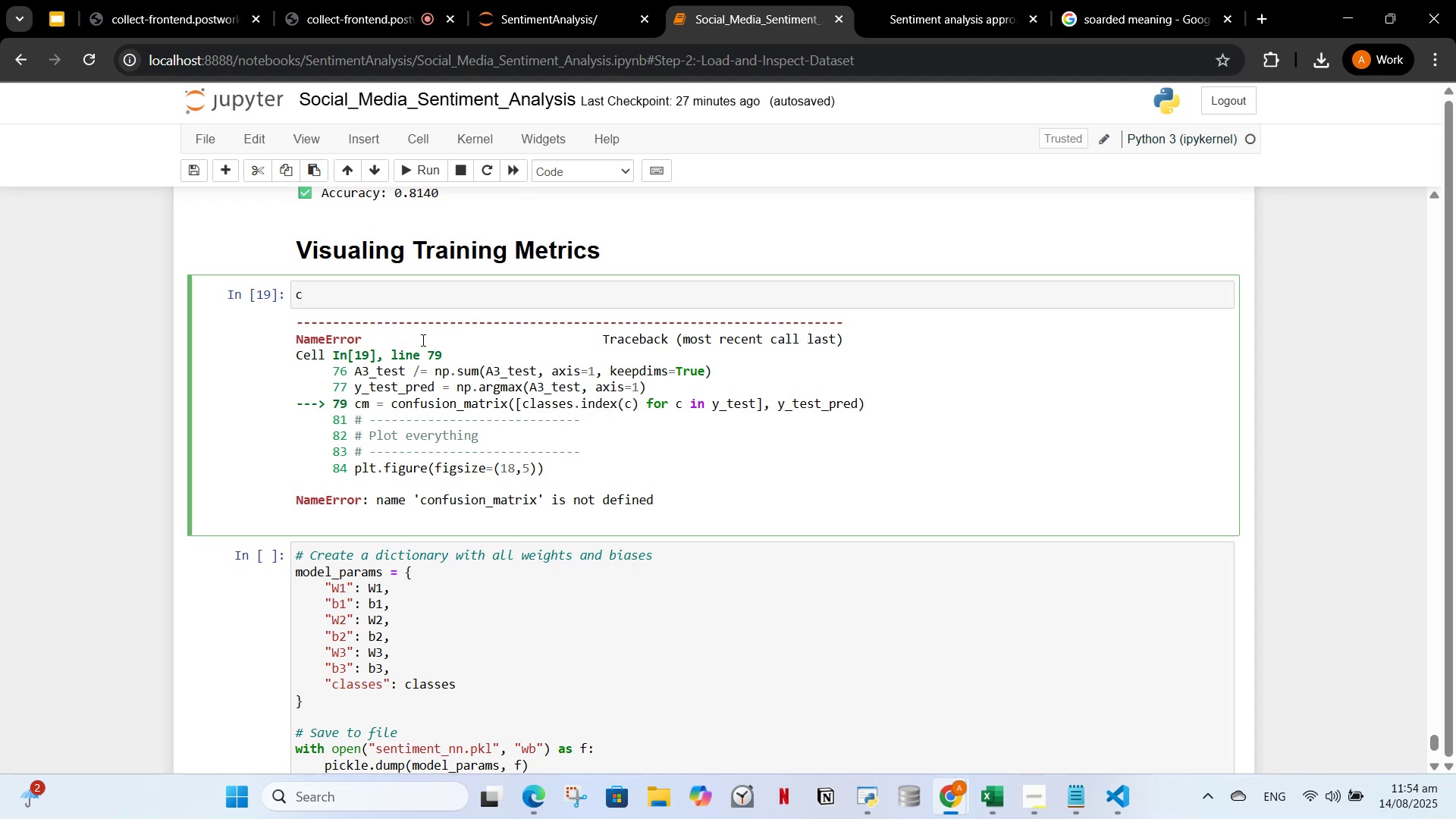 
key(Backspace)
 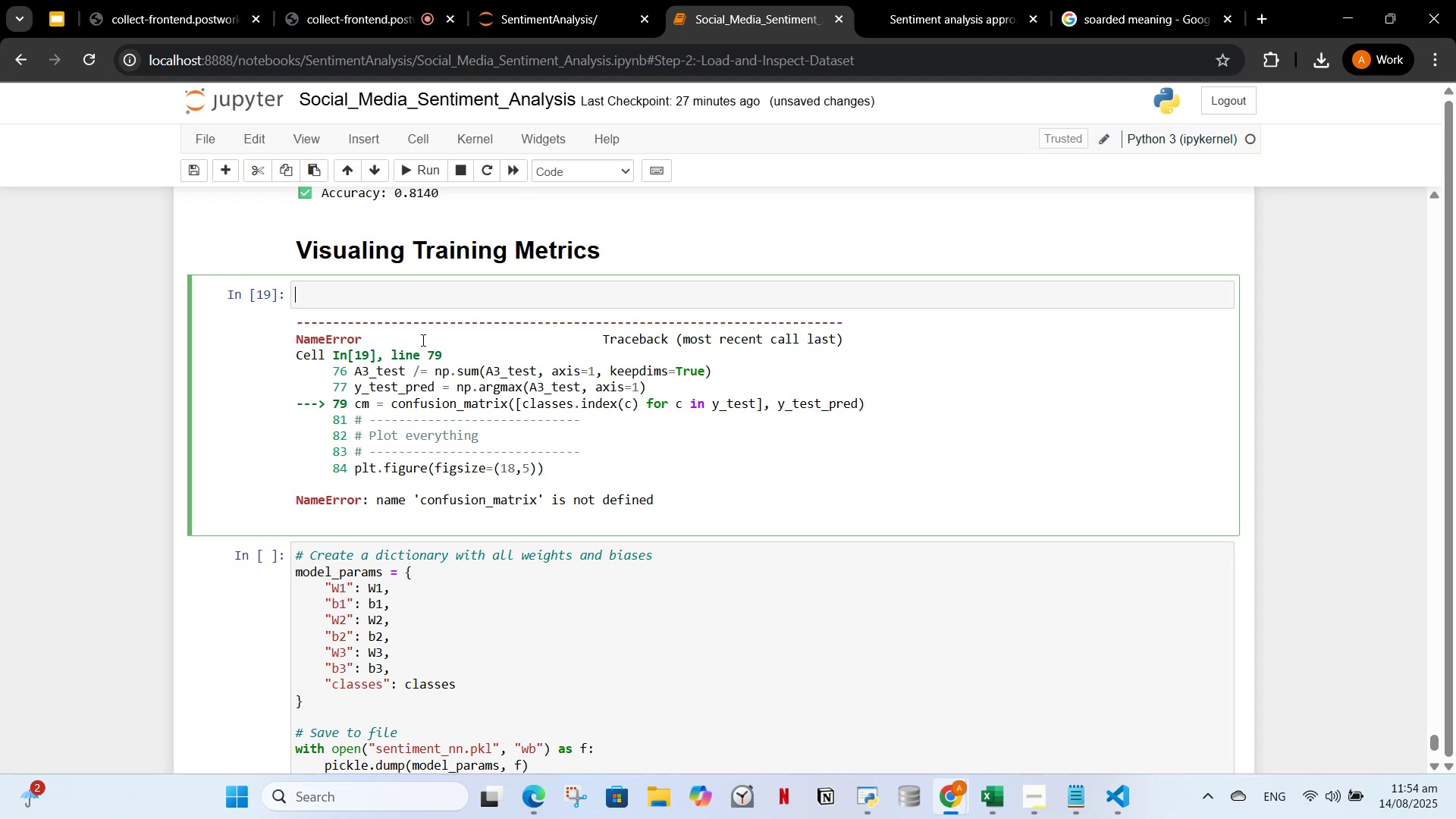 
key(Control+V)
 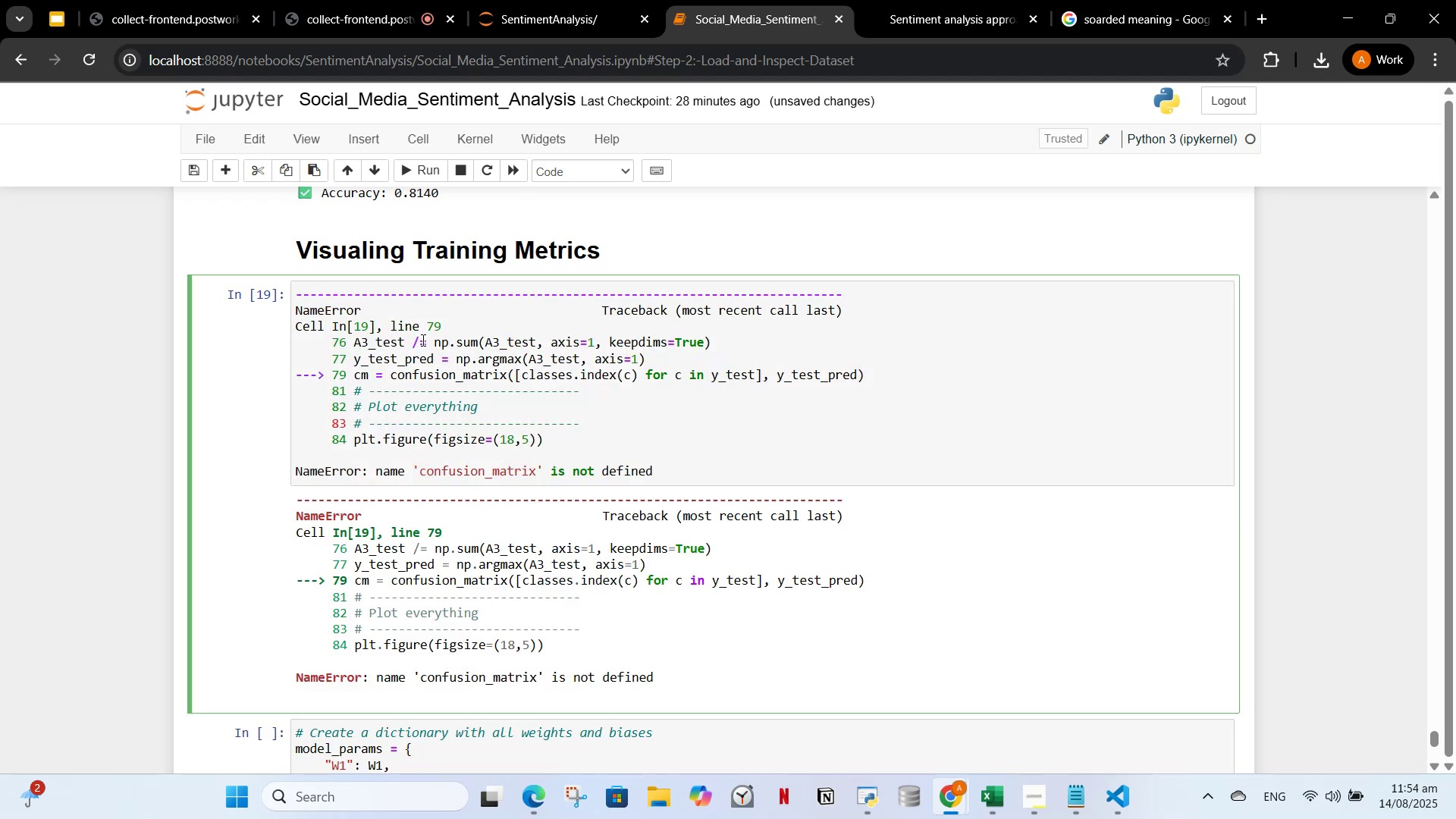 
key(Control+Z)
 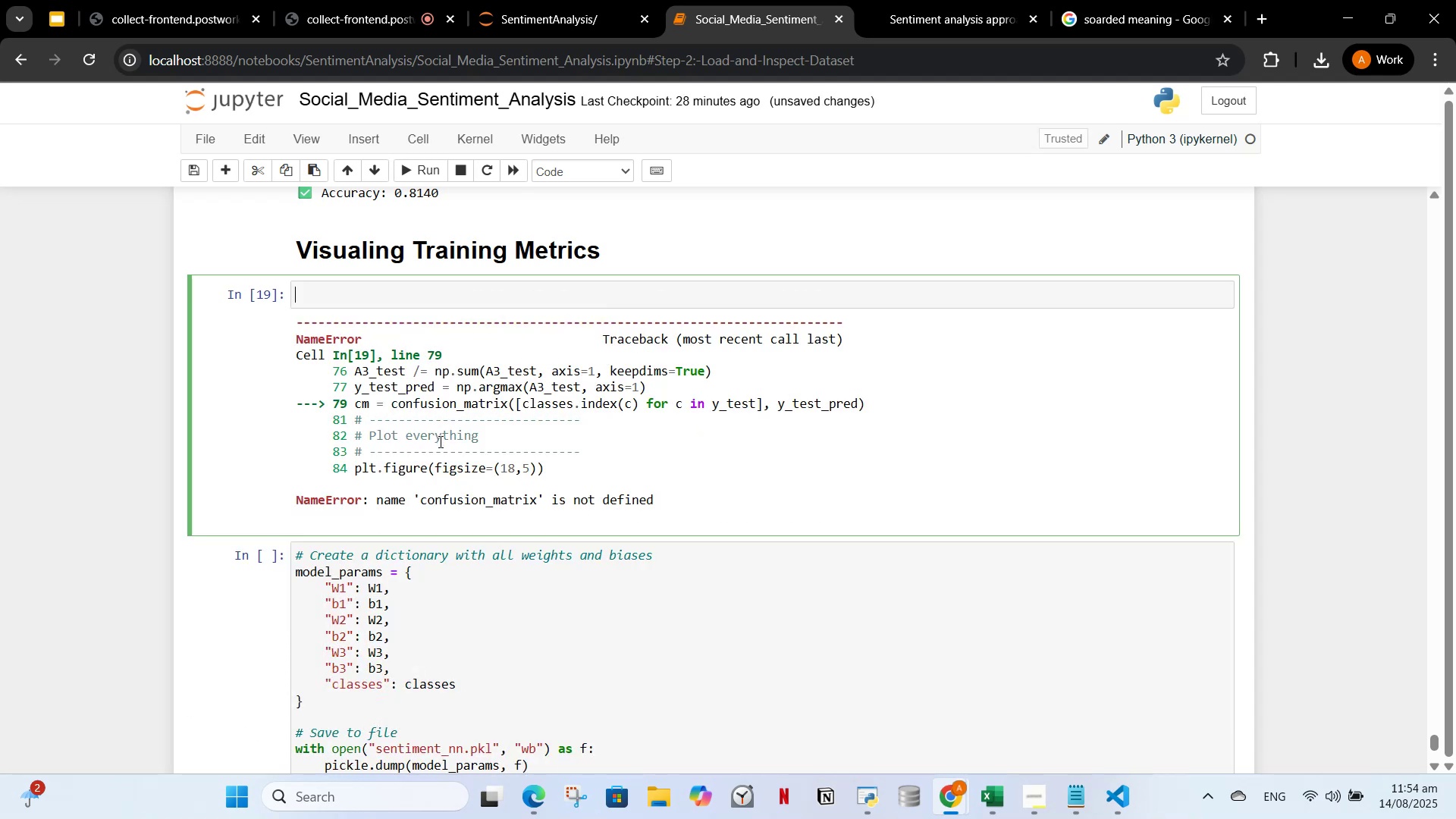 
key(Control+Z)
 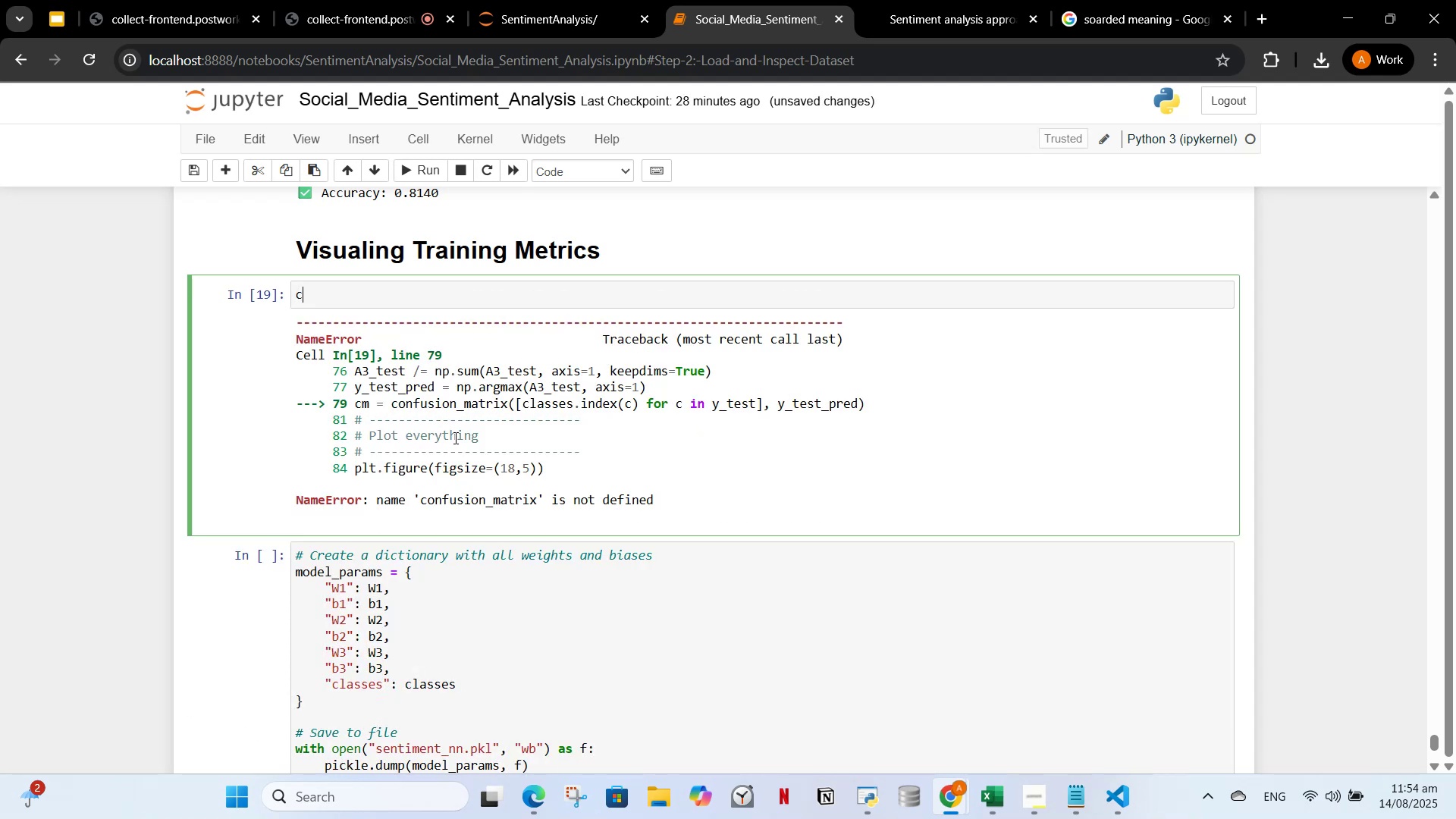 
key(Control+Z)
 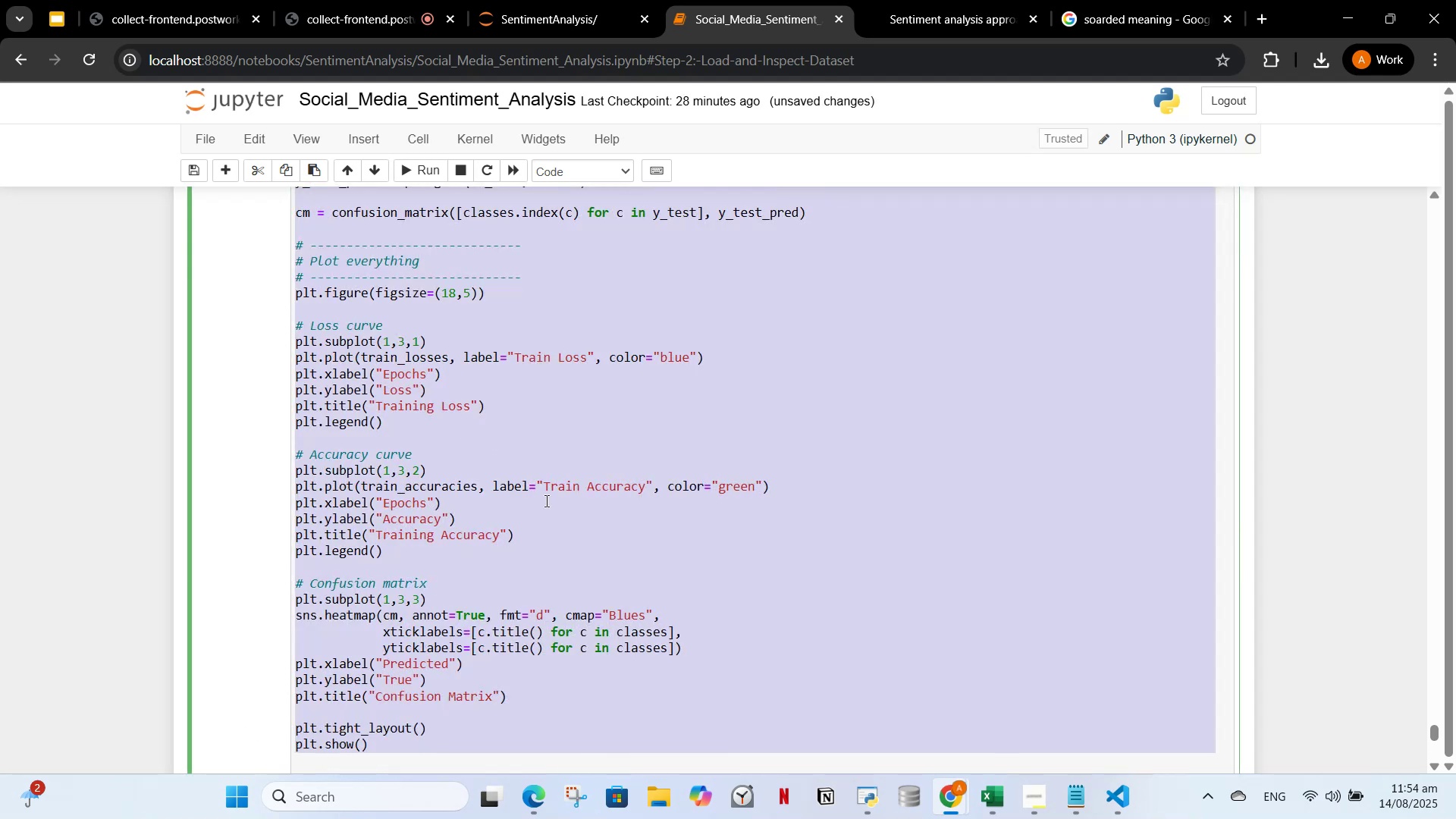 
scroll: coordinate [640, 532], scroll_direction: up, amount: 15.0
 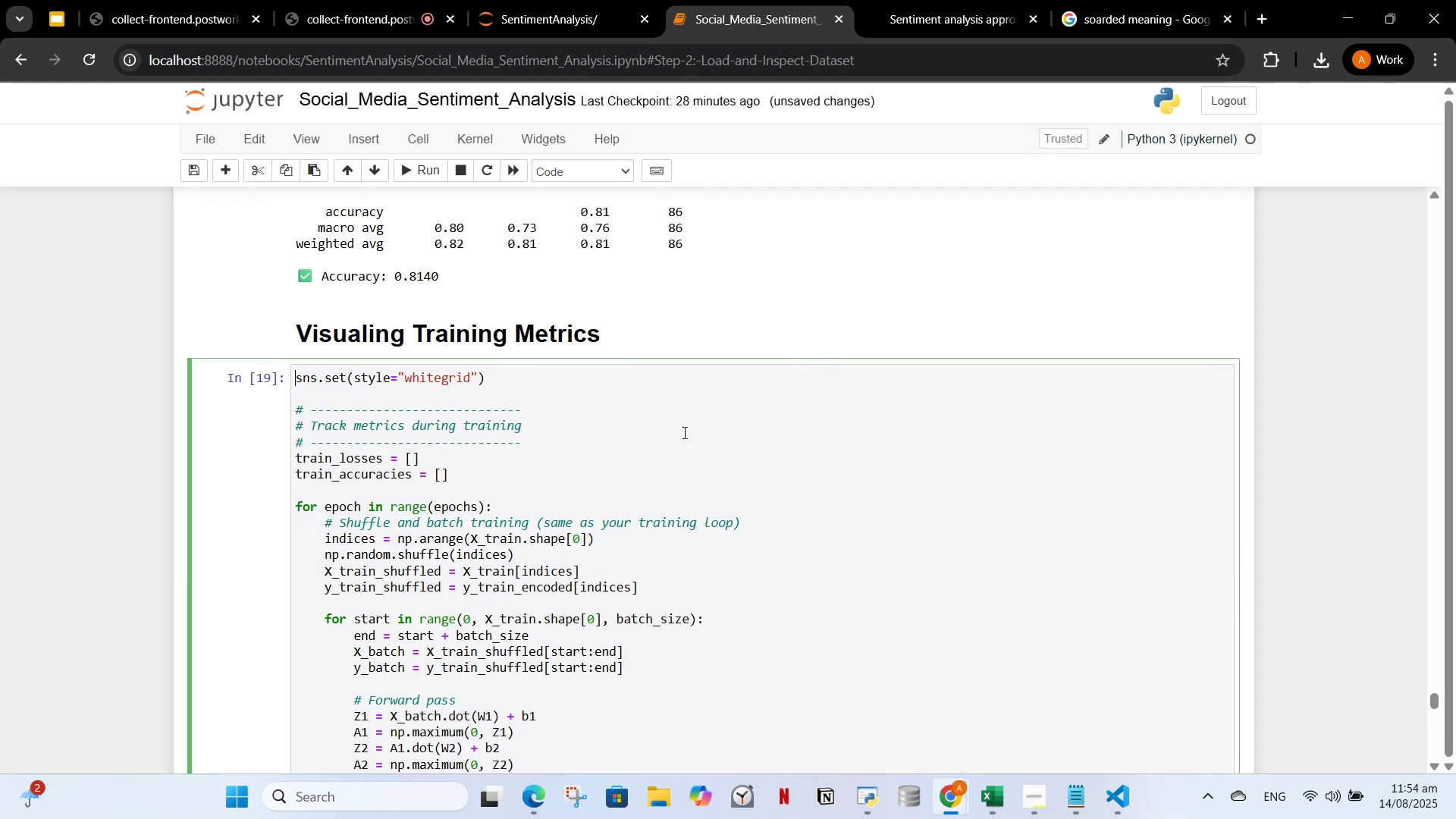 
scroll: coordinate [722, 527], scroll_direction: down, amount: 21.0
 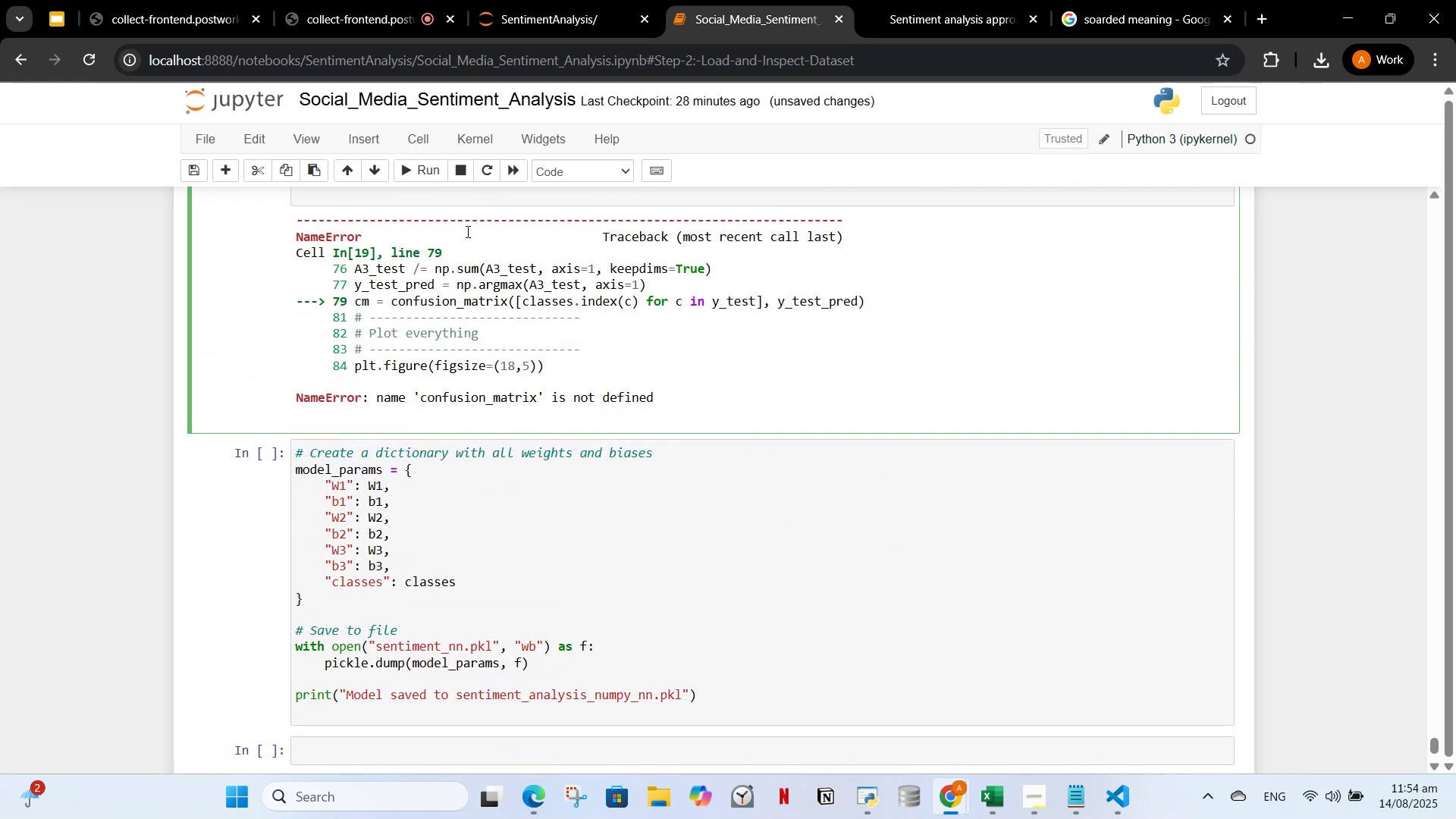 
scroll: coordinate [516, 315], scroll_direction: up, amount: 2.0
 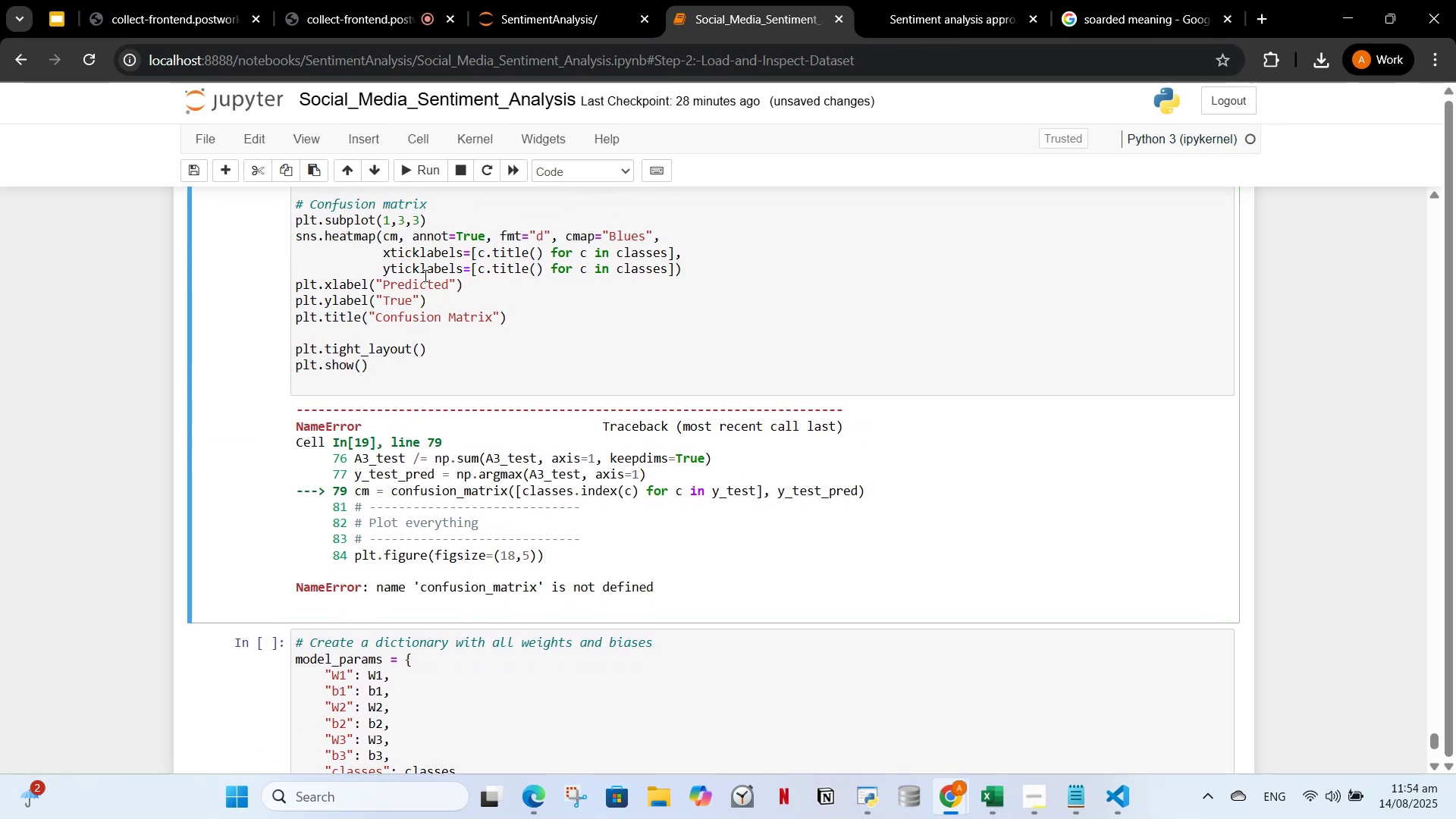 
wait(6.8)
 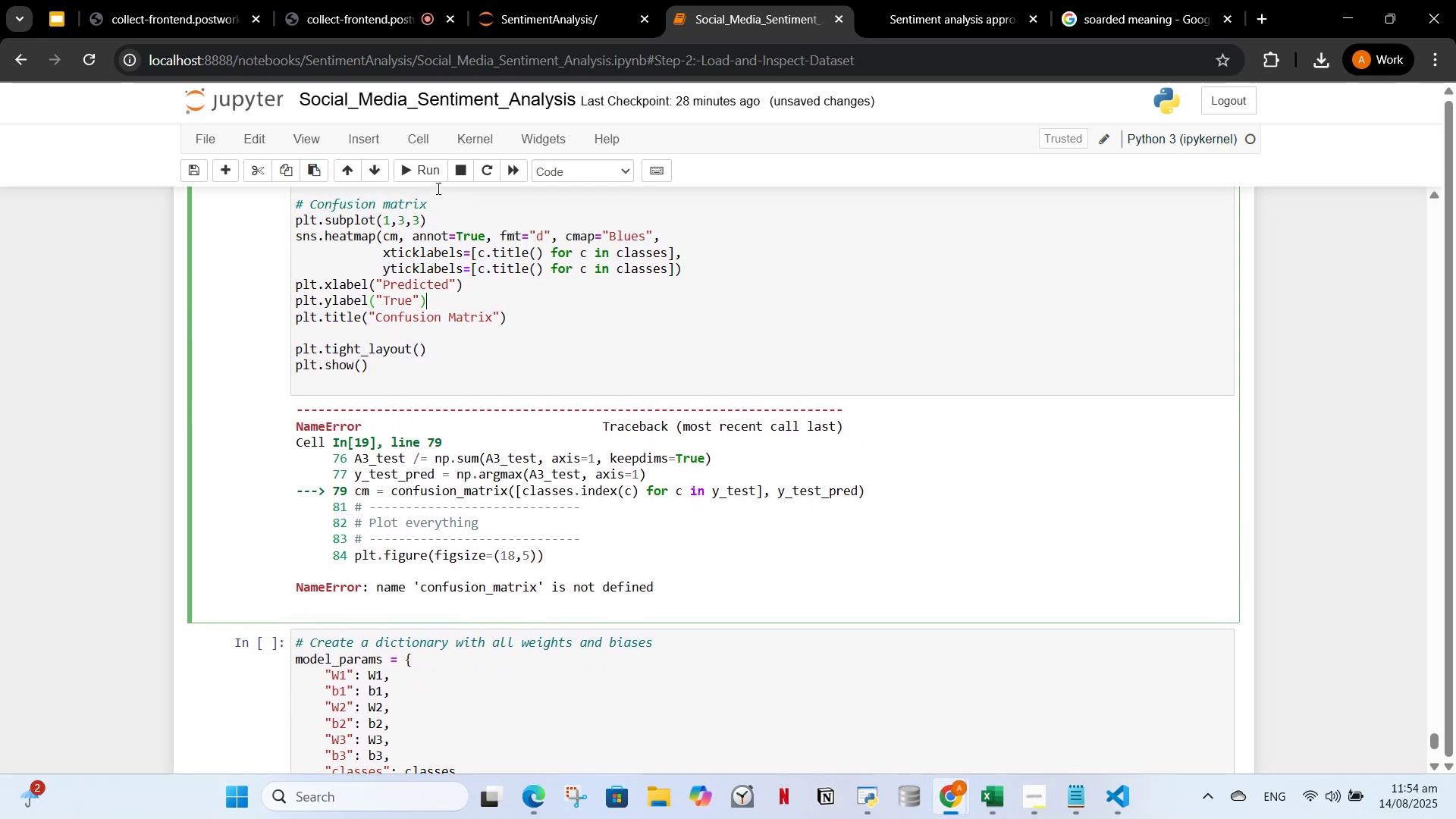 
left_click([349, 328])
 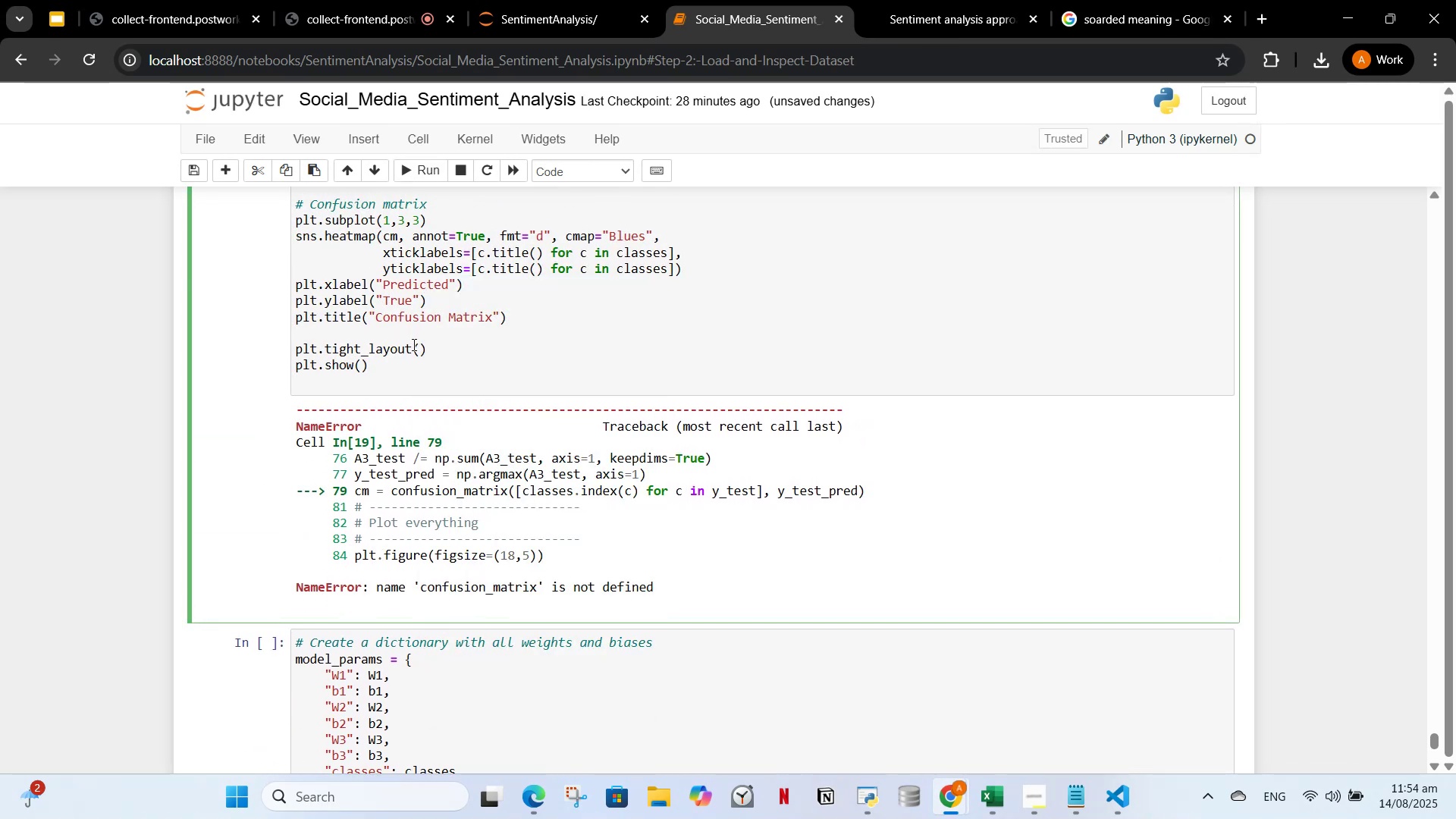 
scroll: coordinate [419, 418], scroll_direction: down, amount: 1.0
 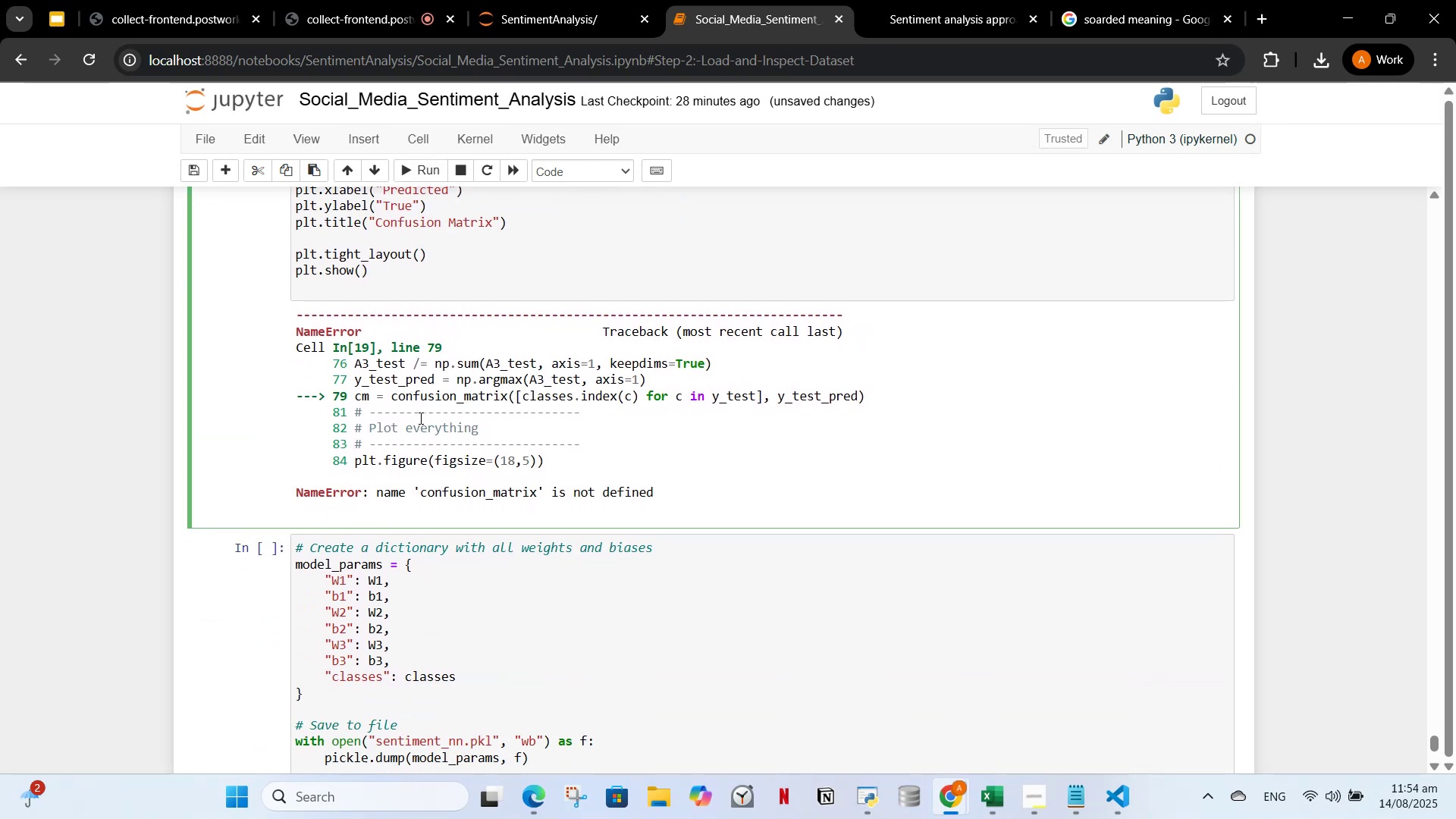 
scroll: coordinate [463, 423], scroll_direction: up, amount: 6.0
 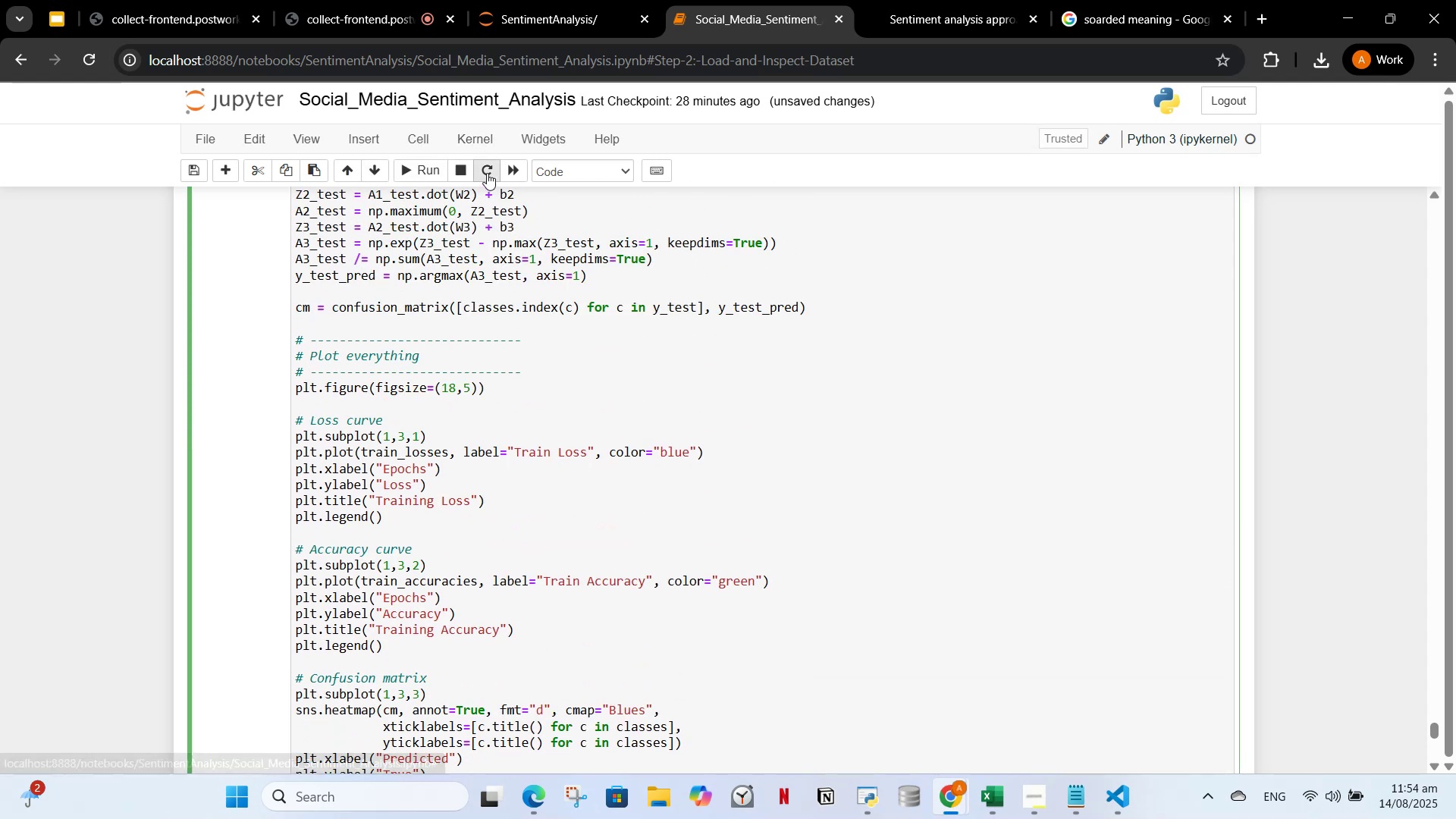 
double_click([482, 145])
 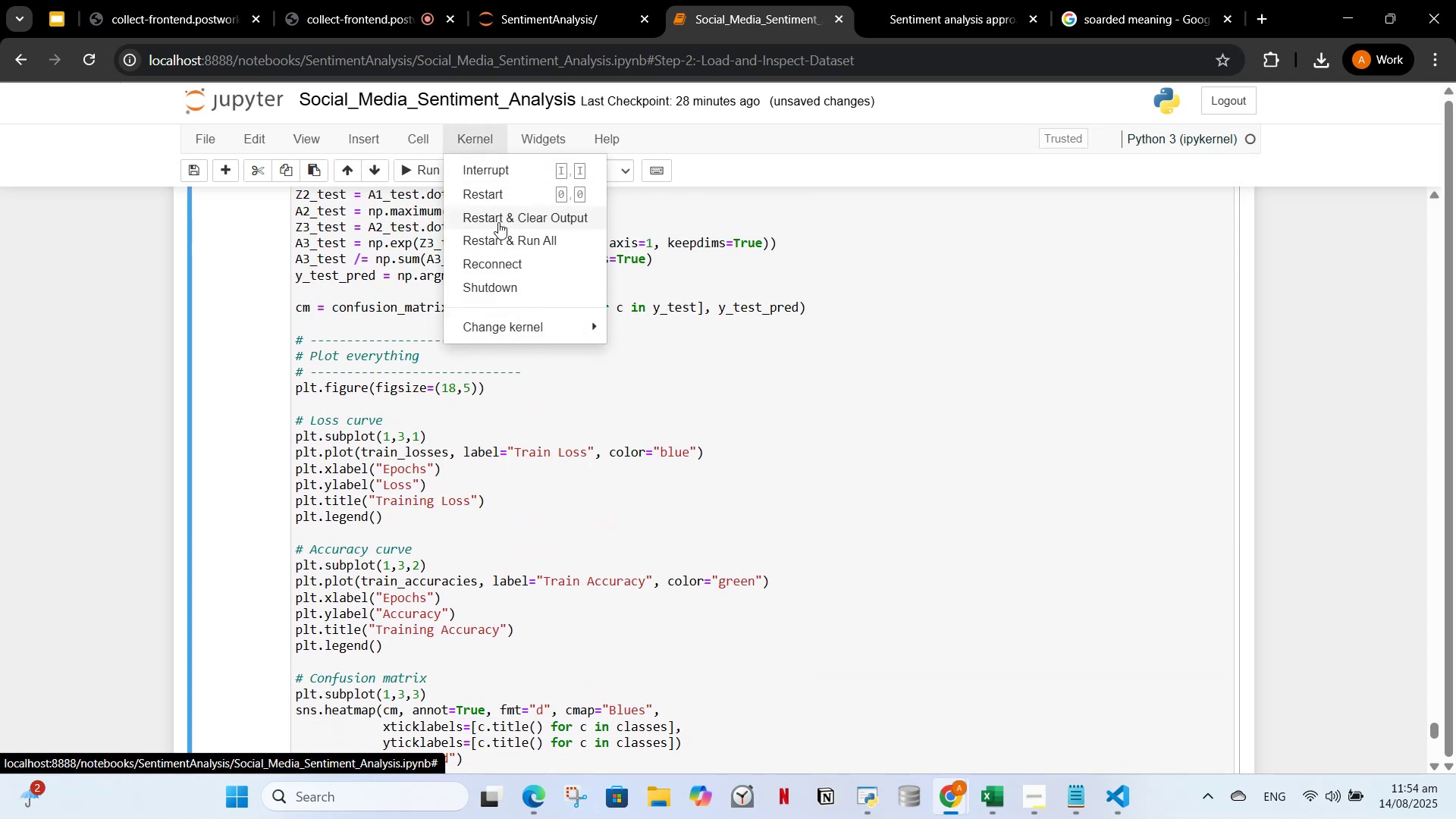 
wait(5.08)
 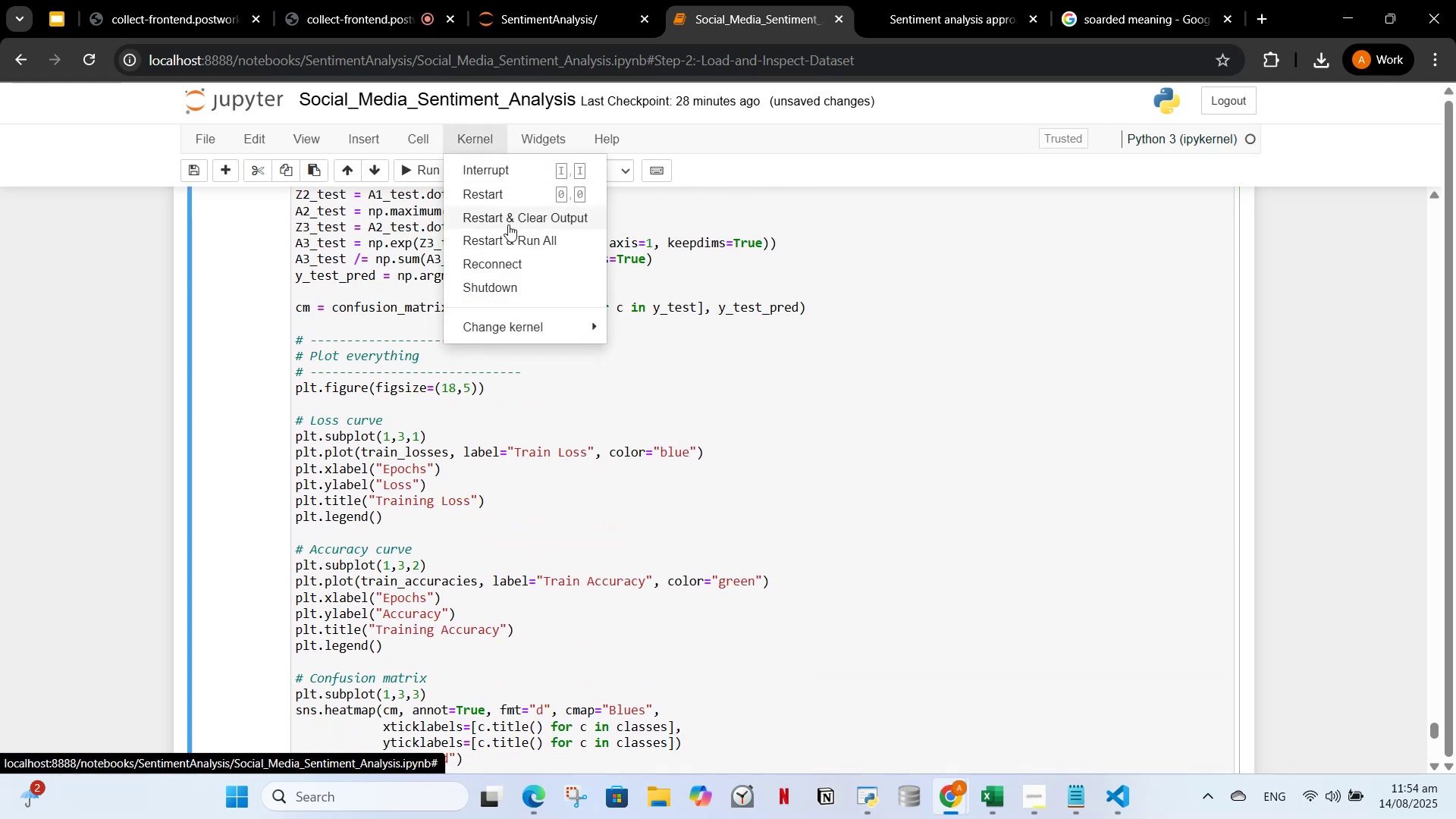 
scroll: coordinate [519, 478], scroll_direction: down, amount: 11.0
 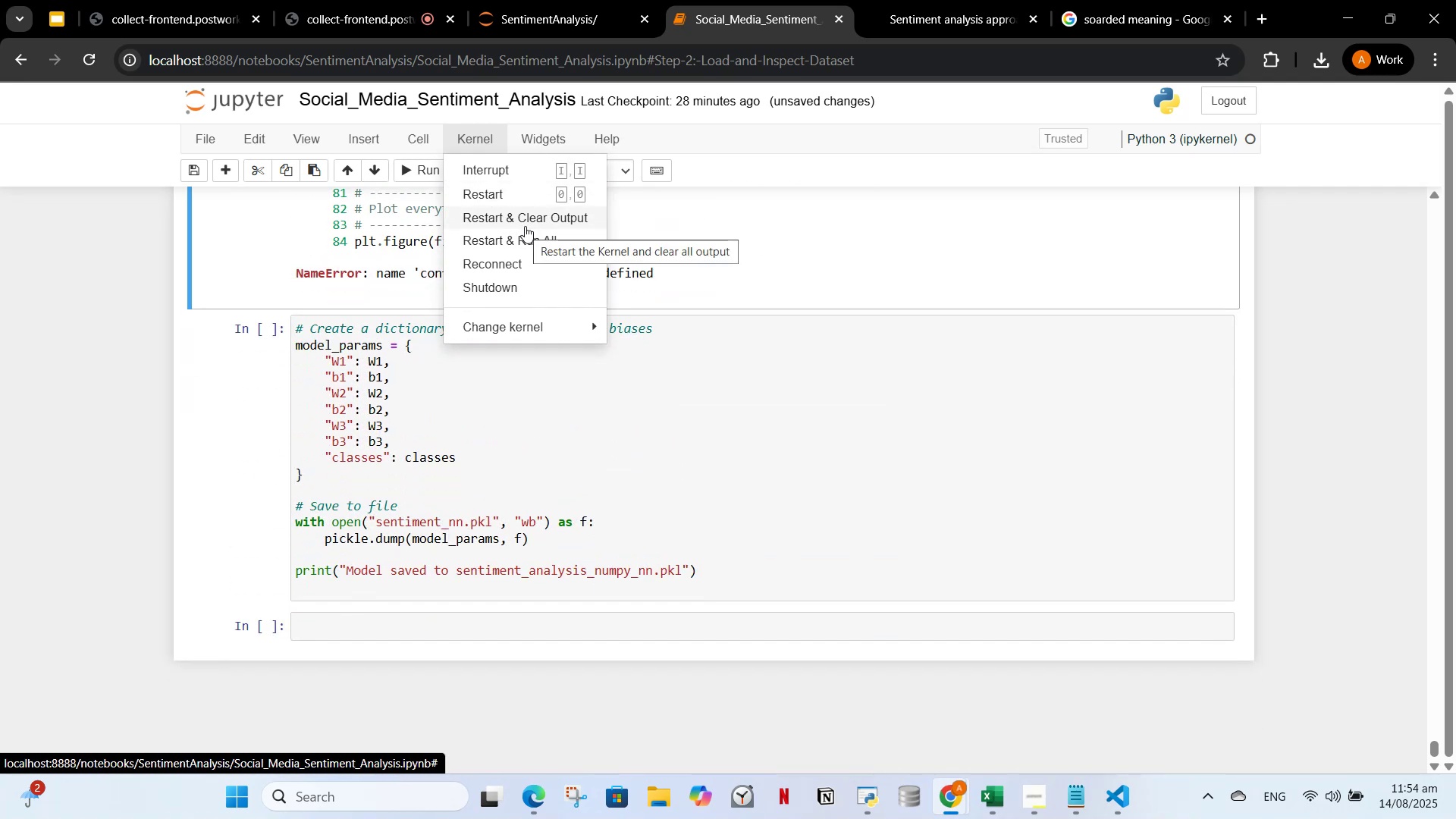 
scroll: coordinate [683, 344], scroll_direction: up, amount: 20.0
 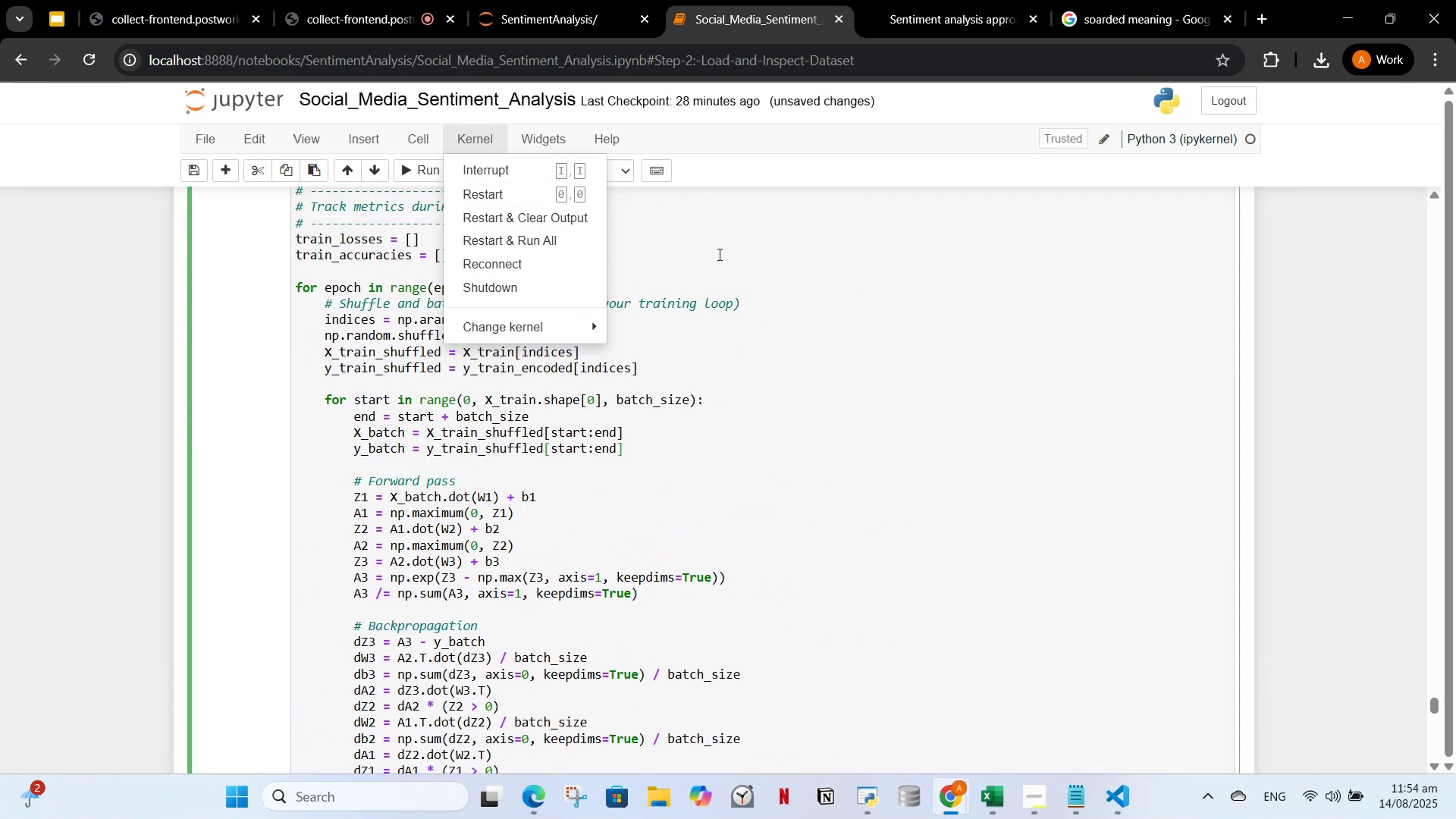 